 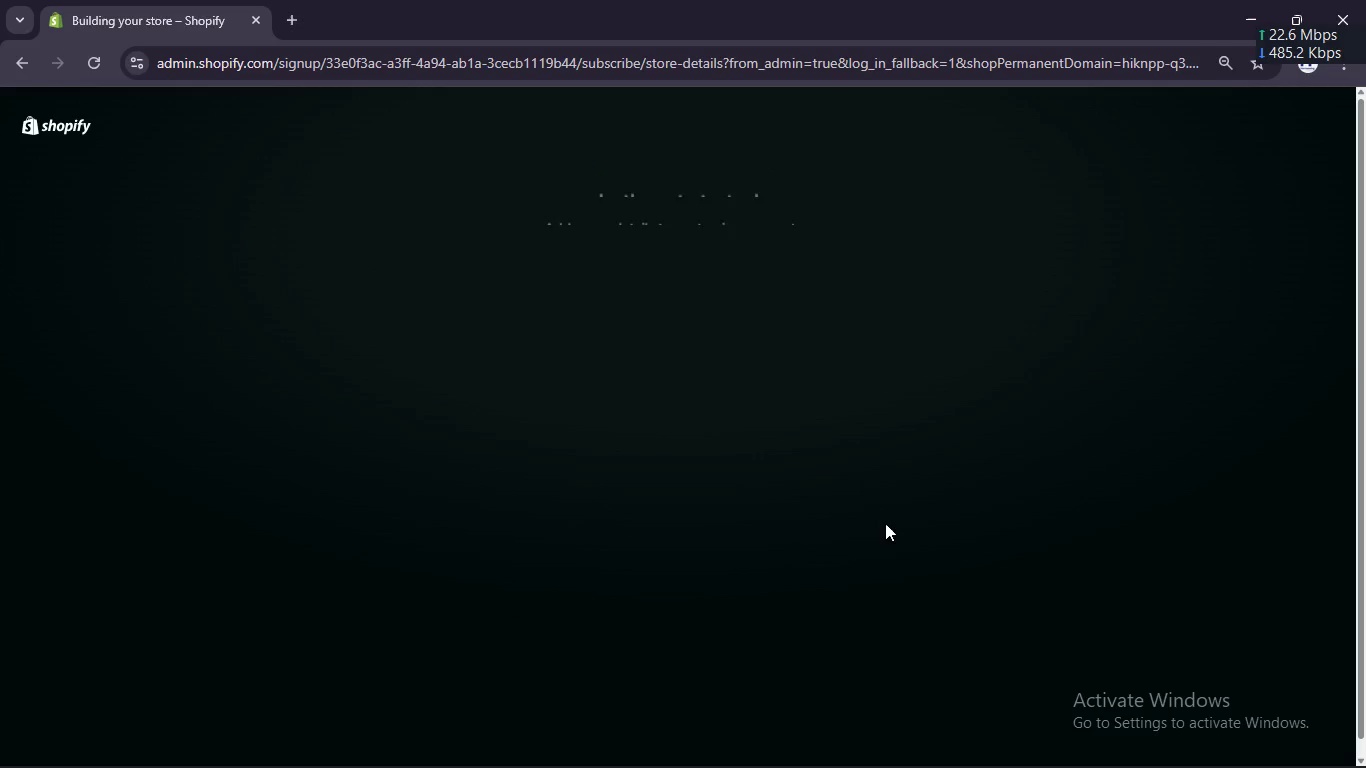 
left_click([685, 452])
 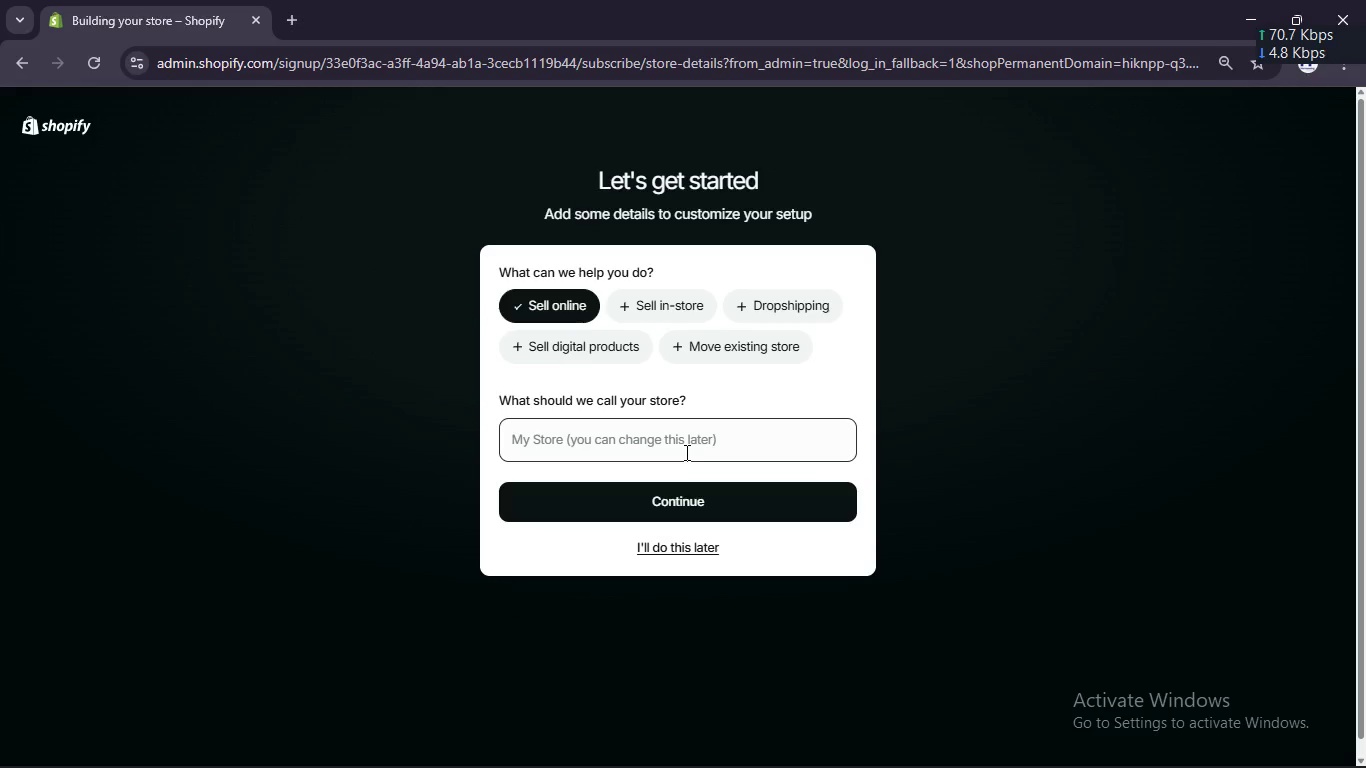 
key(Control+V)
 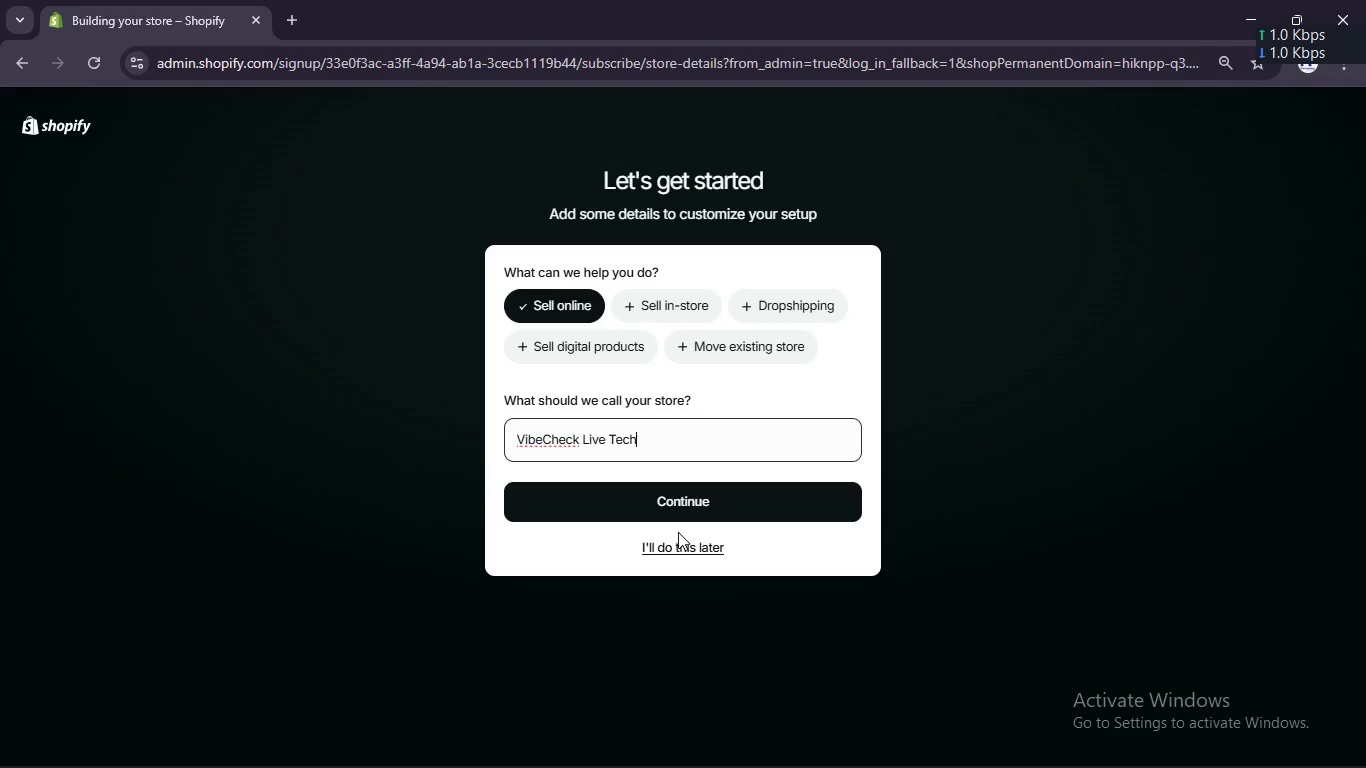 
left_click([670, 502])
 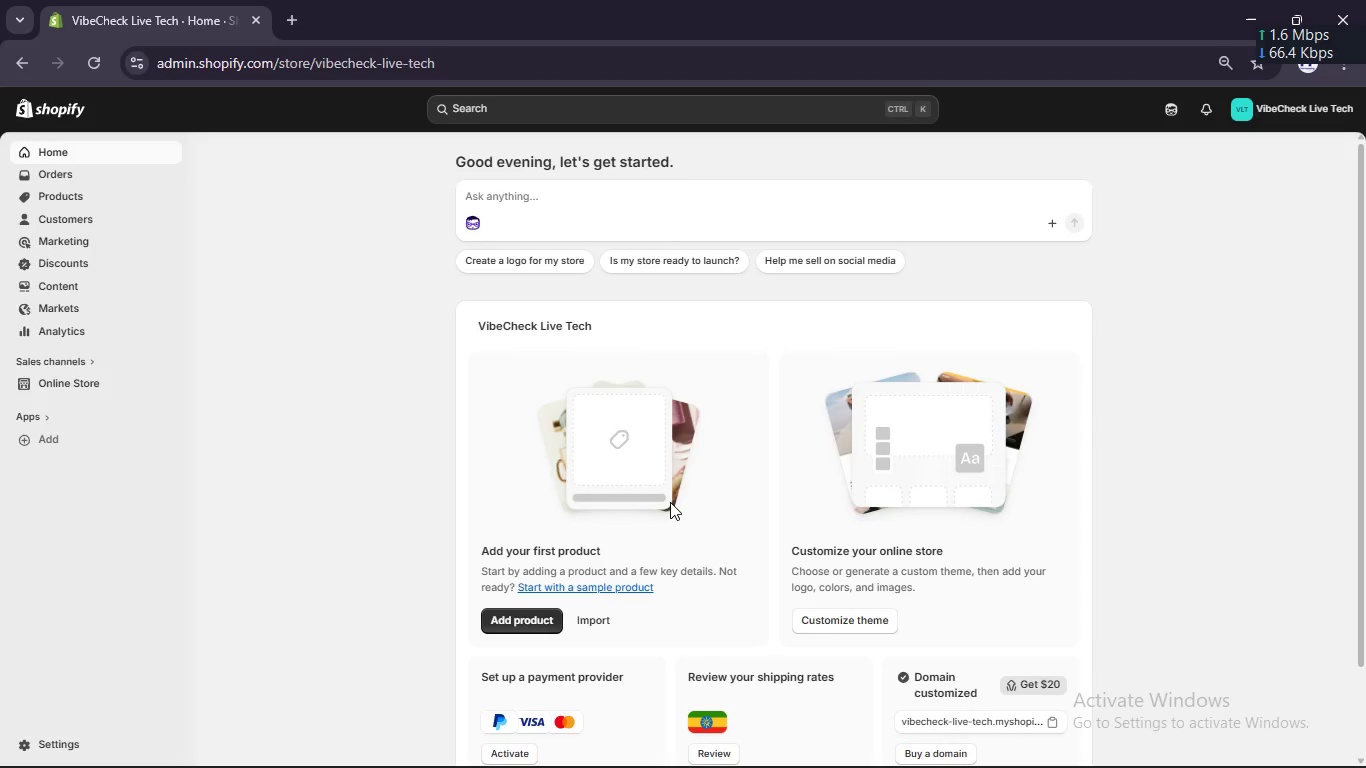 
wait(14.59)
 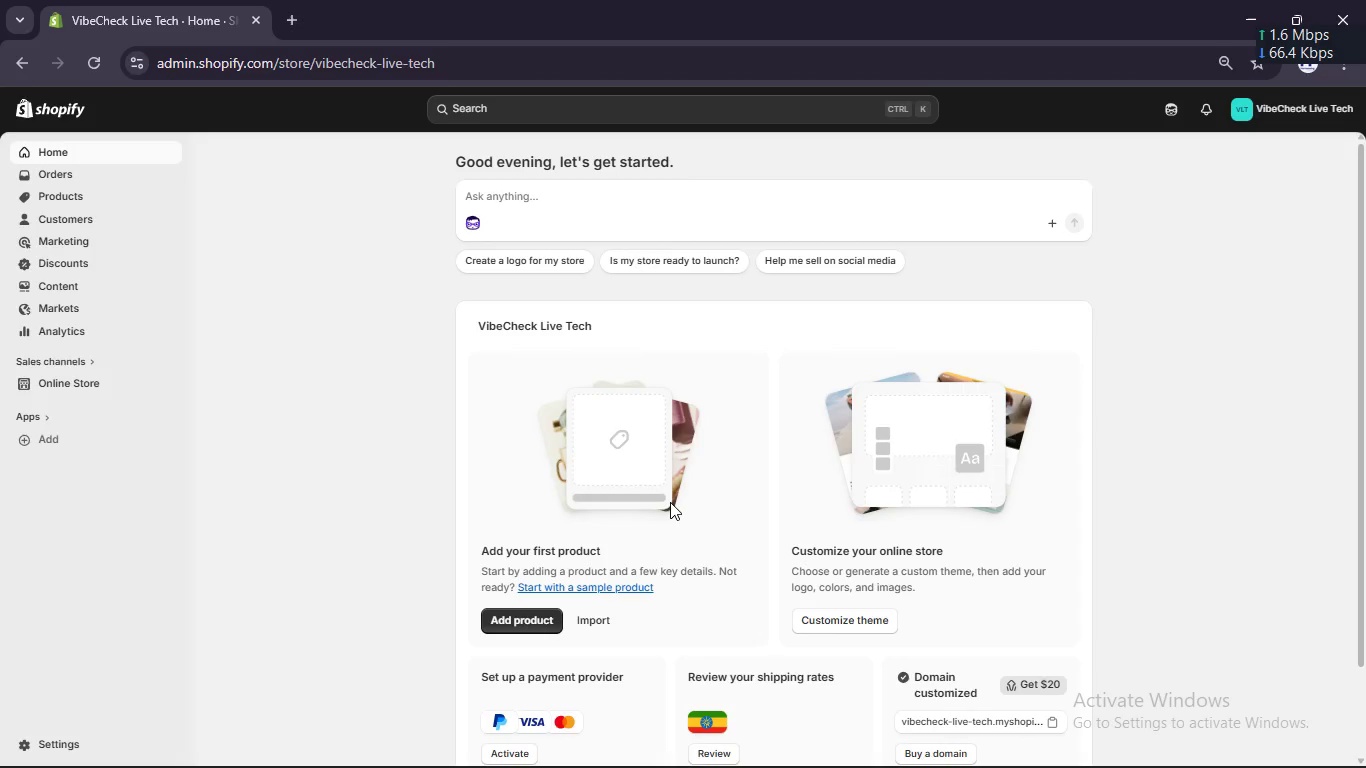 
left_click([57, 742])
 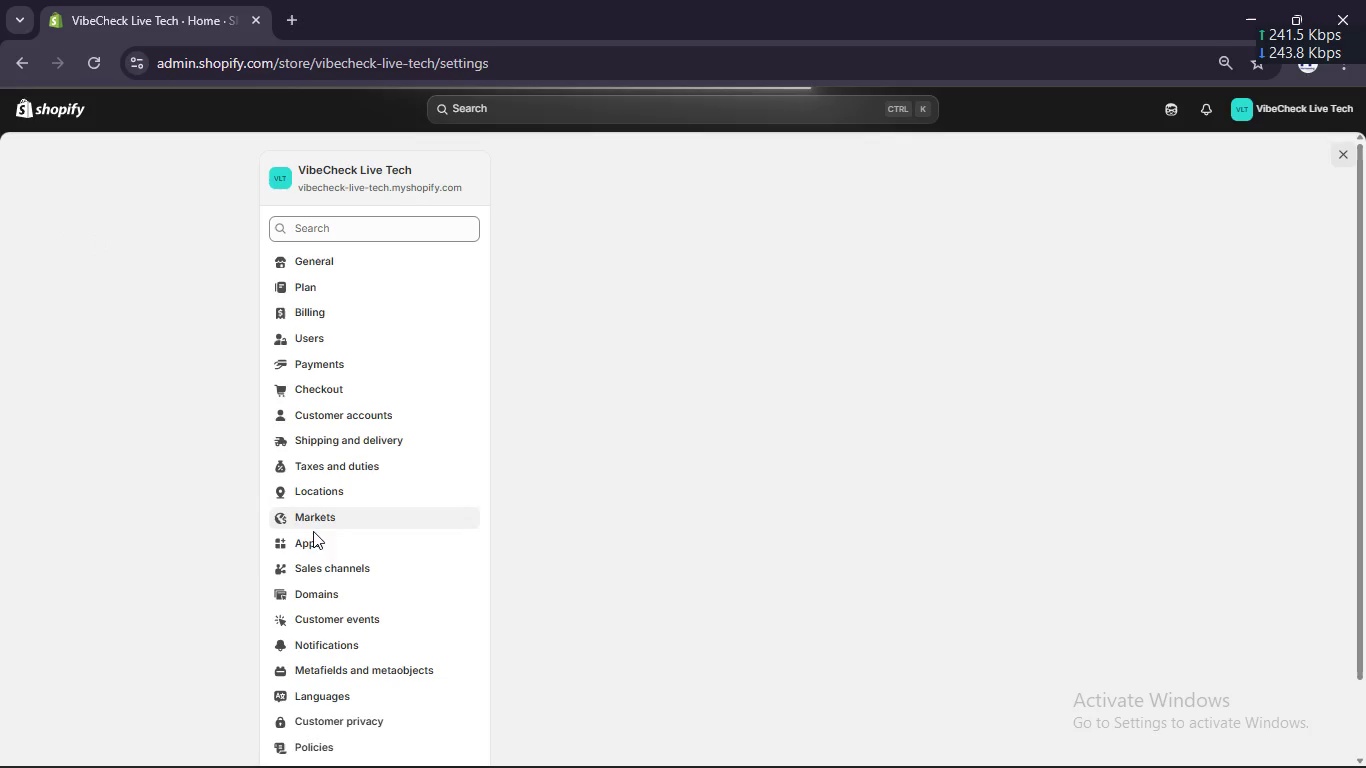 
left_click([319, 493])
 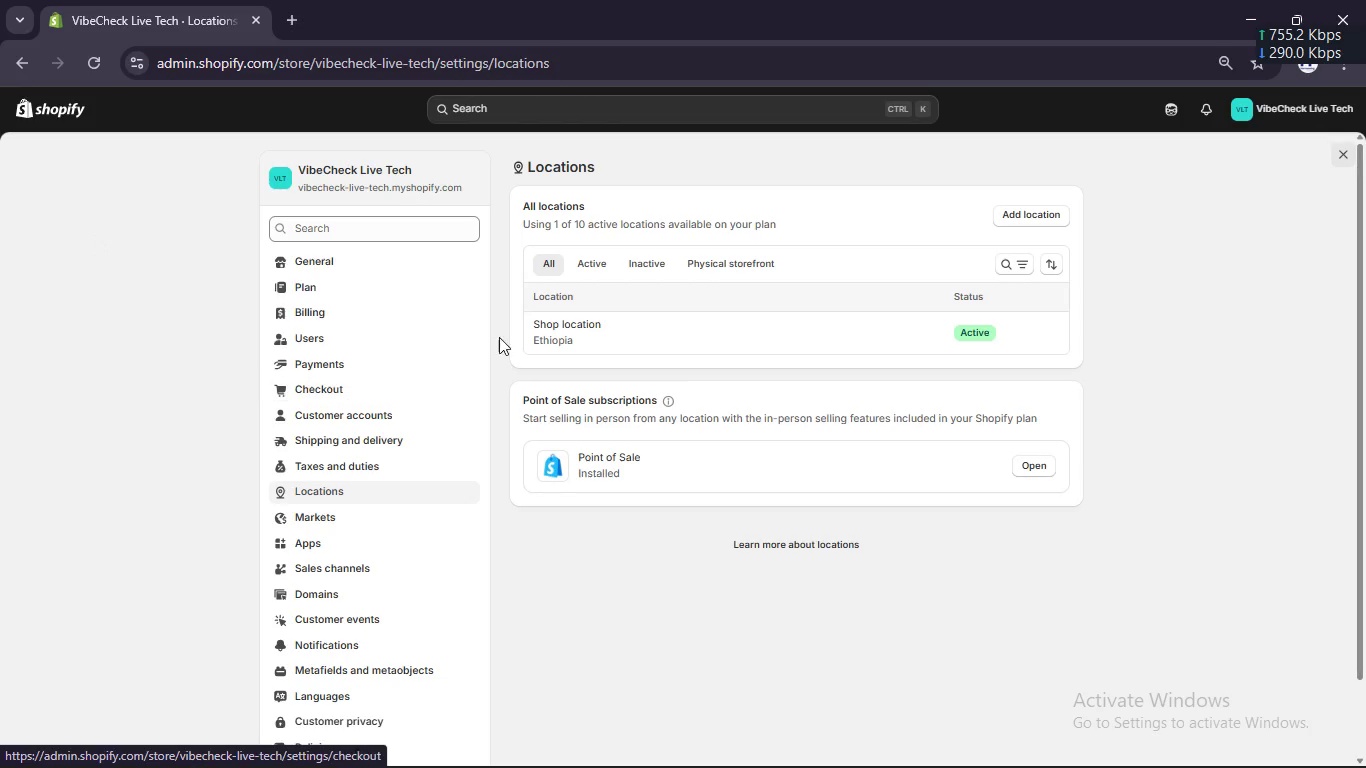 
left_click([567, 344])
 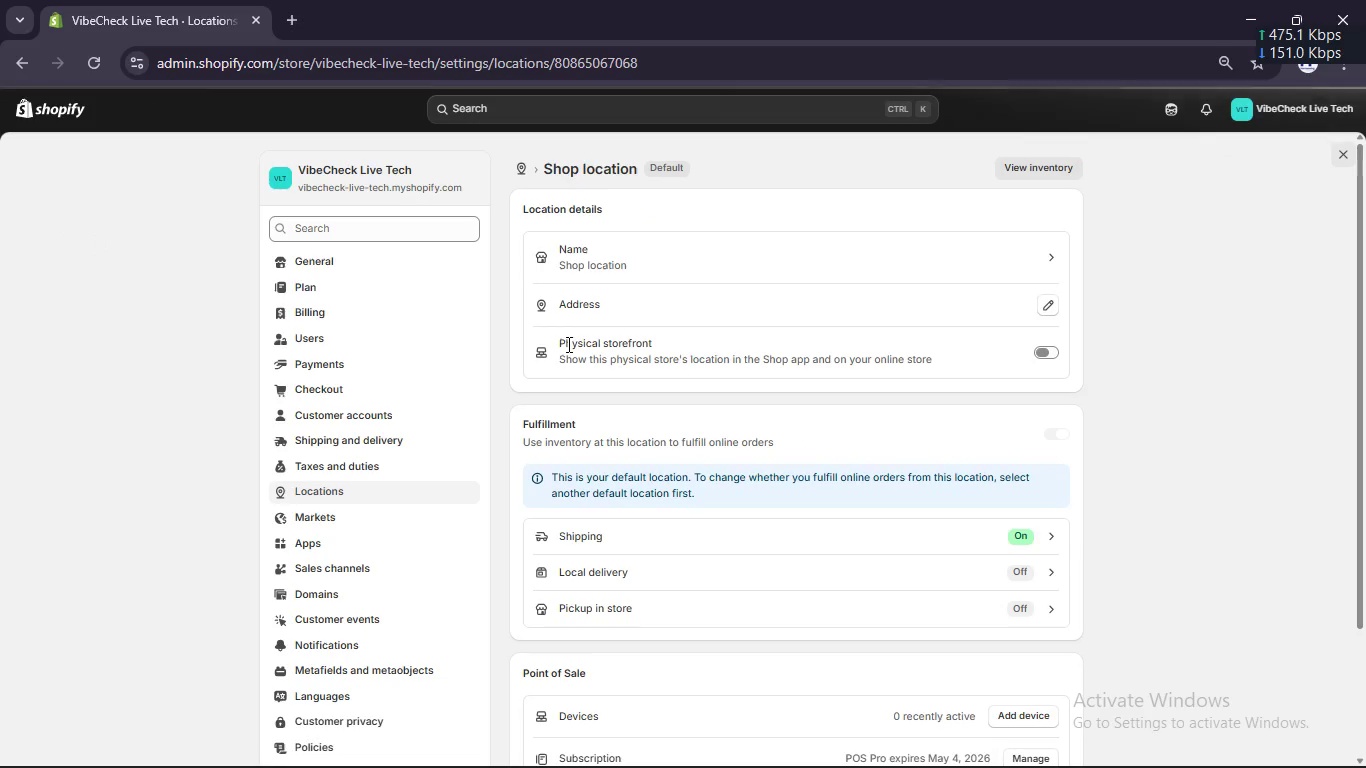 
left_click([910, 260])
 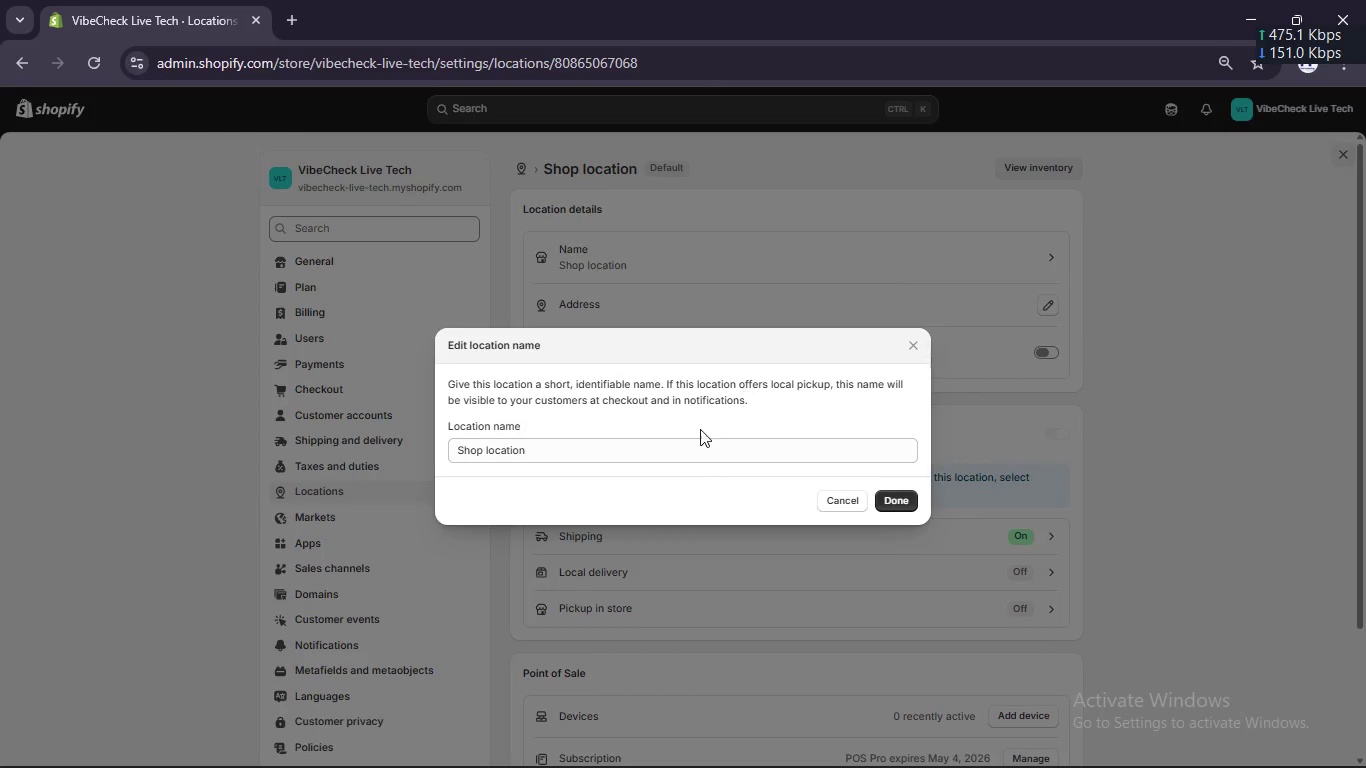 
left_click([690, 440])
 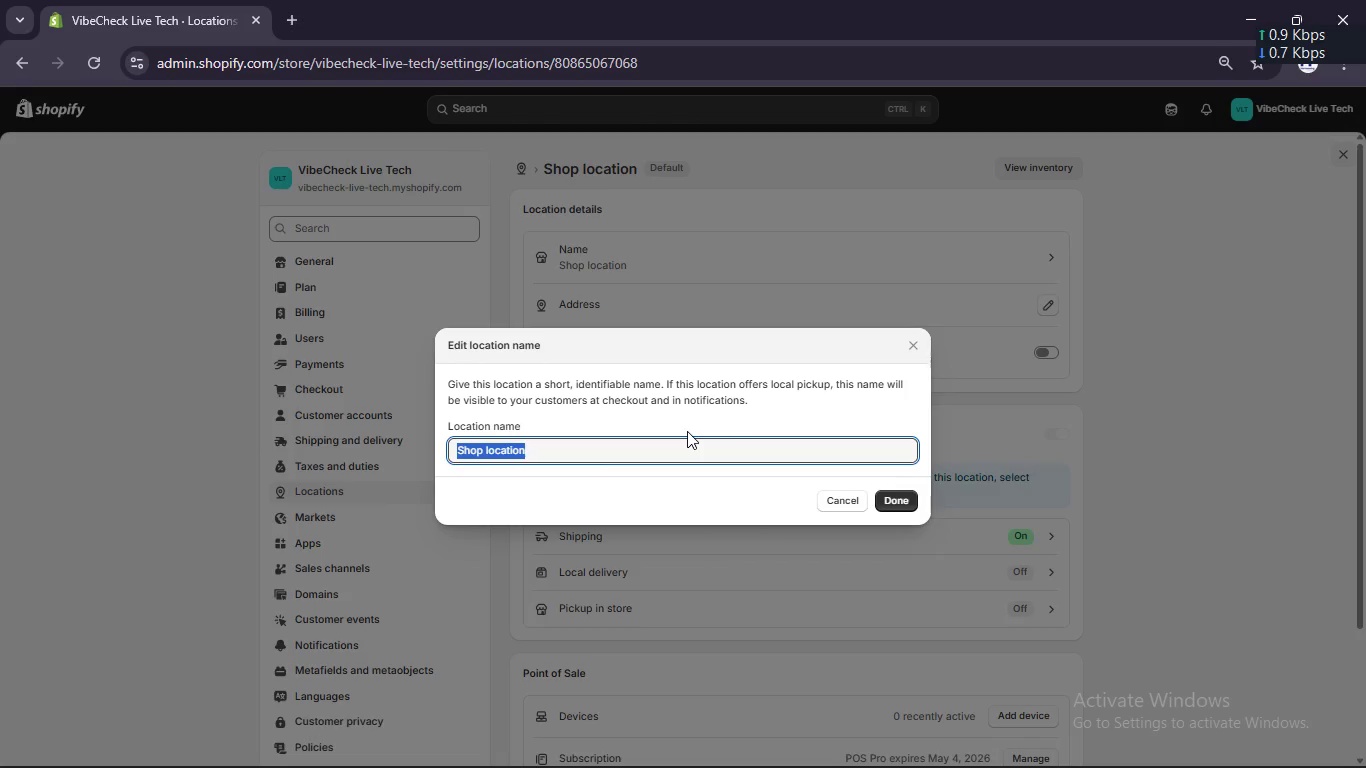 
wait(17.5)
 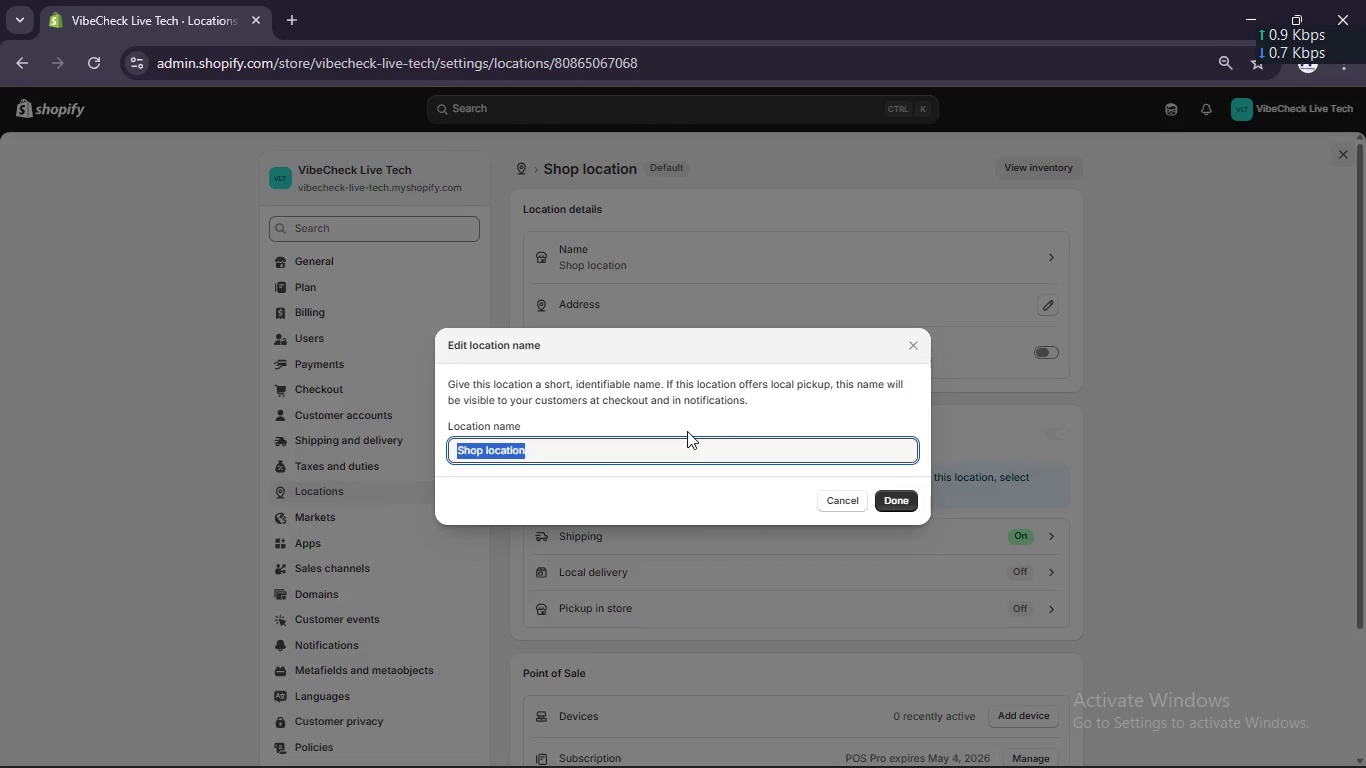 
type(Sonic )
key(Backspace)
type(Soure (Audio Gear))
 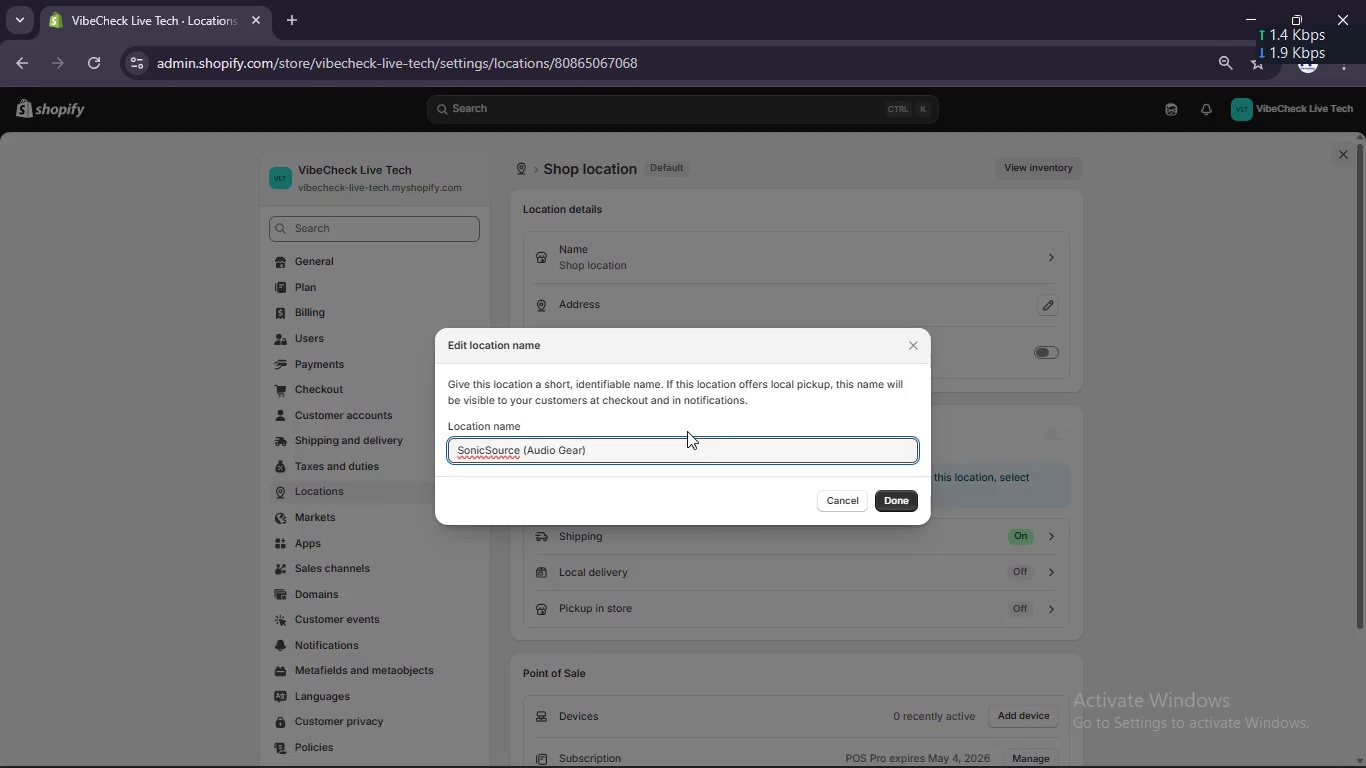 
left_click([892, 503])
 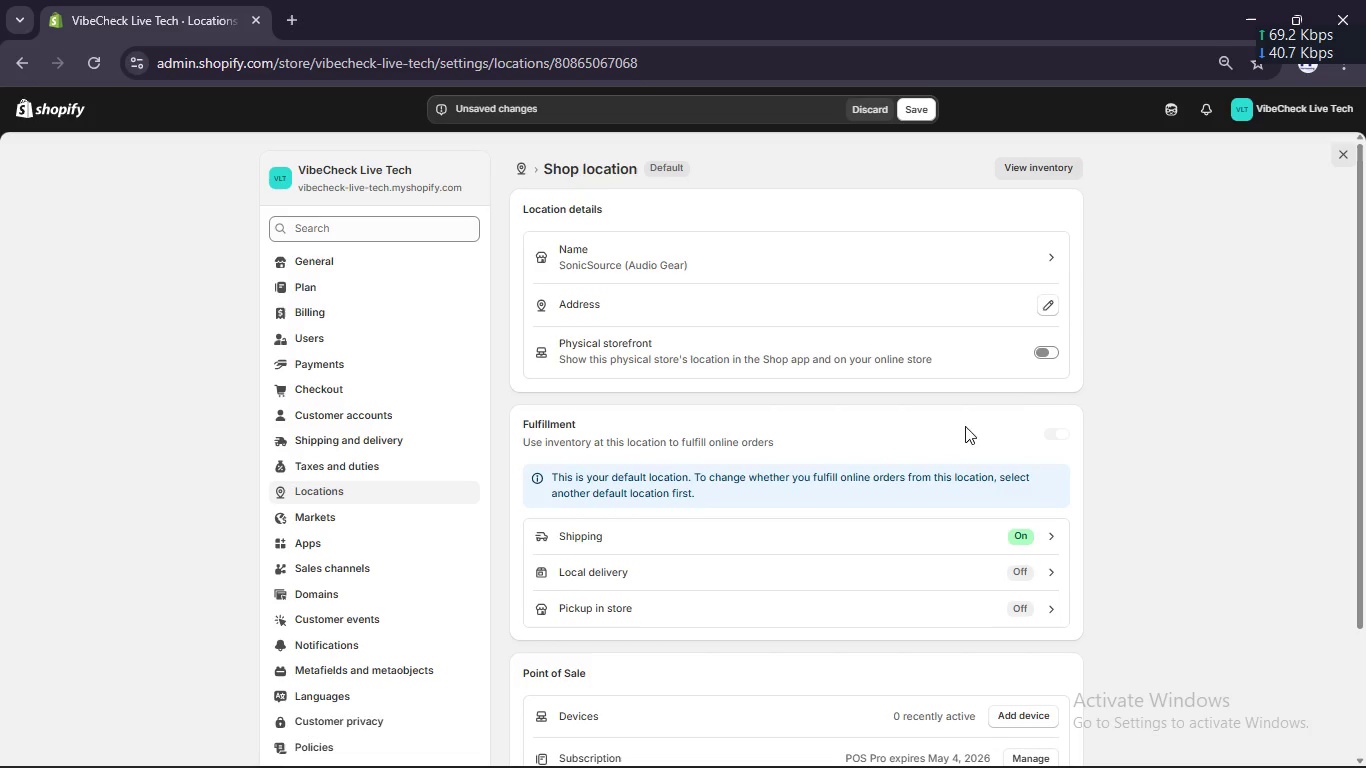 
left_click([1043, 360])
 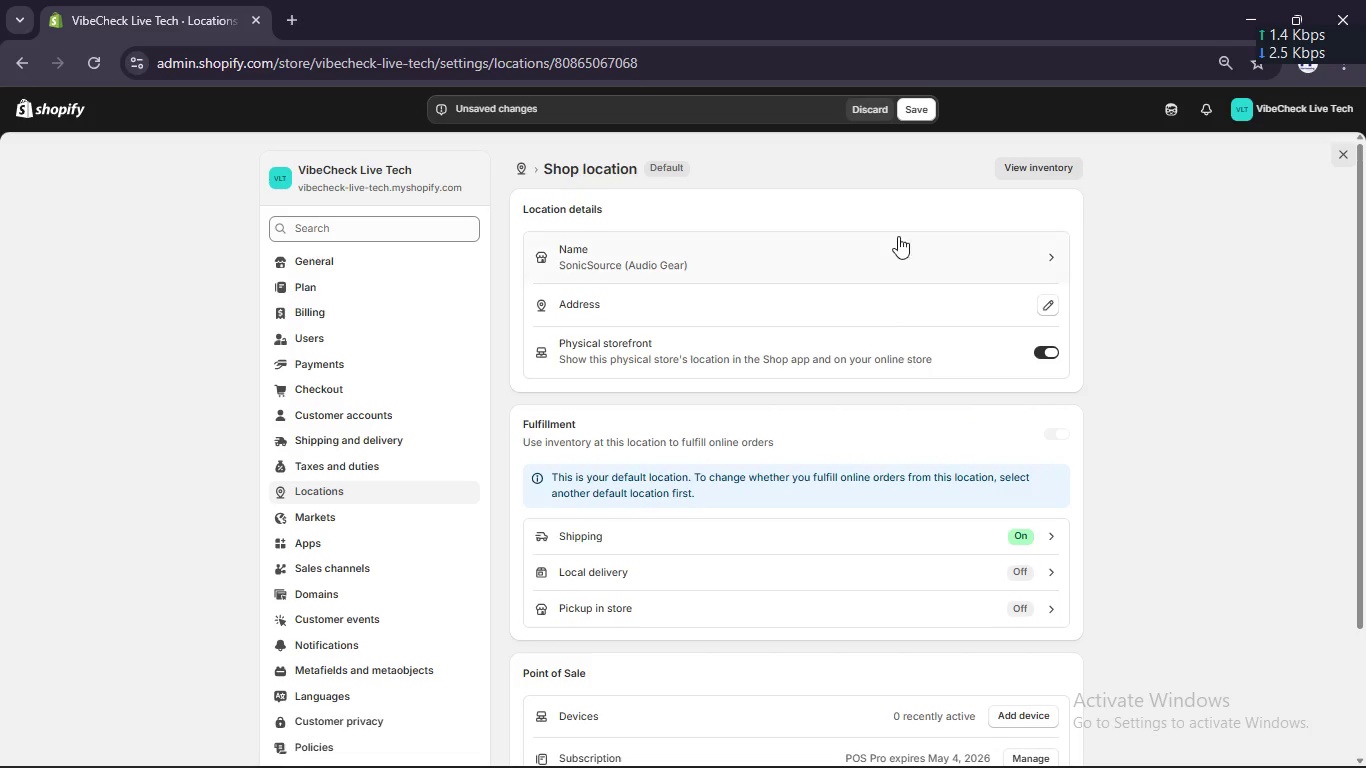 
left_click([913, 106])
 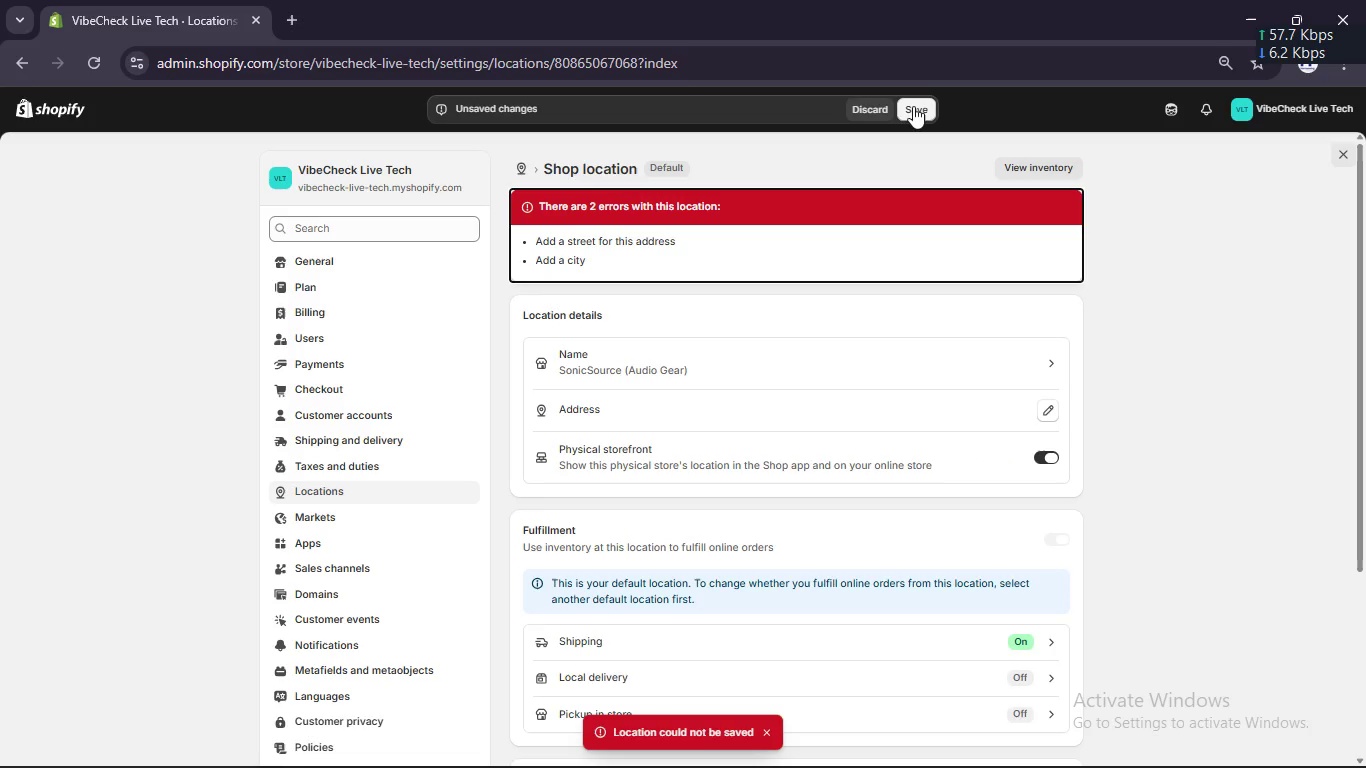 
left_click([828, 424])
 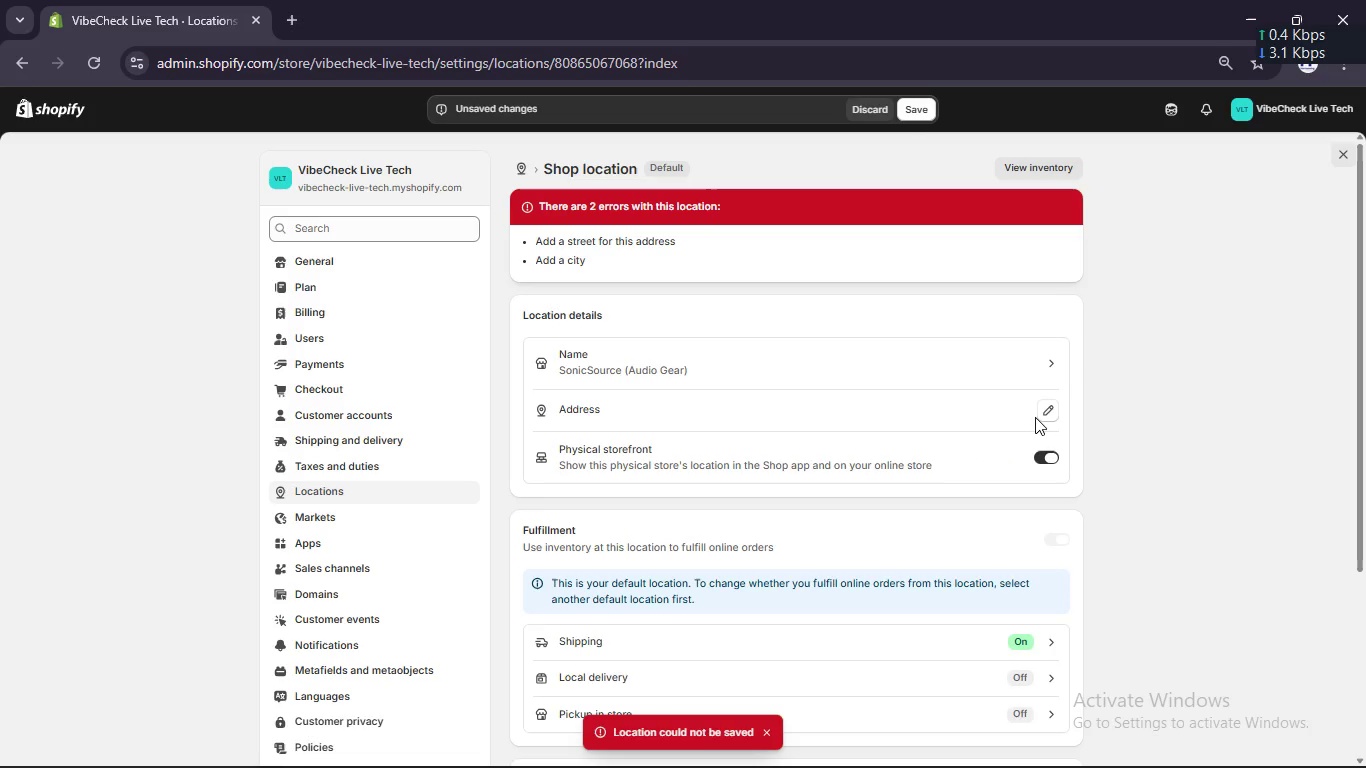 
left_click([1046, 413])
 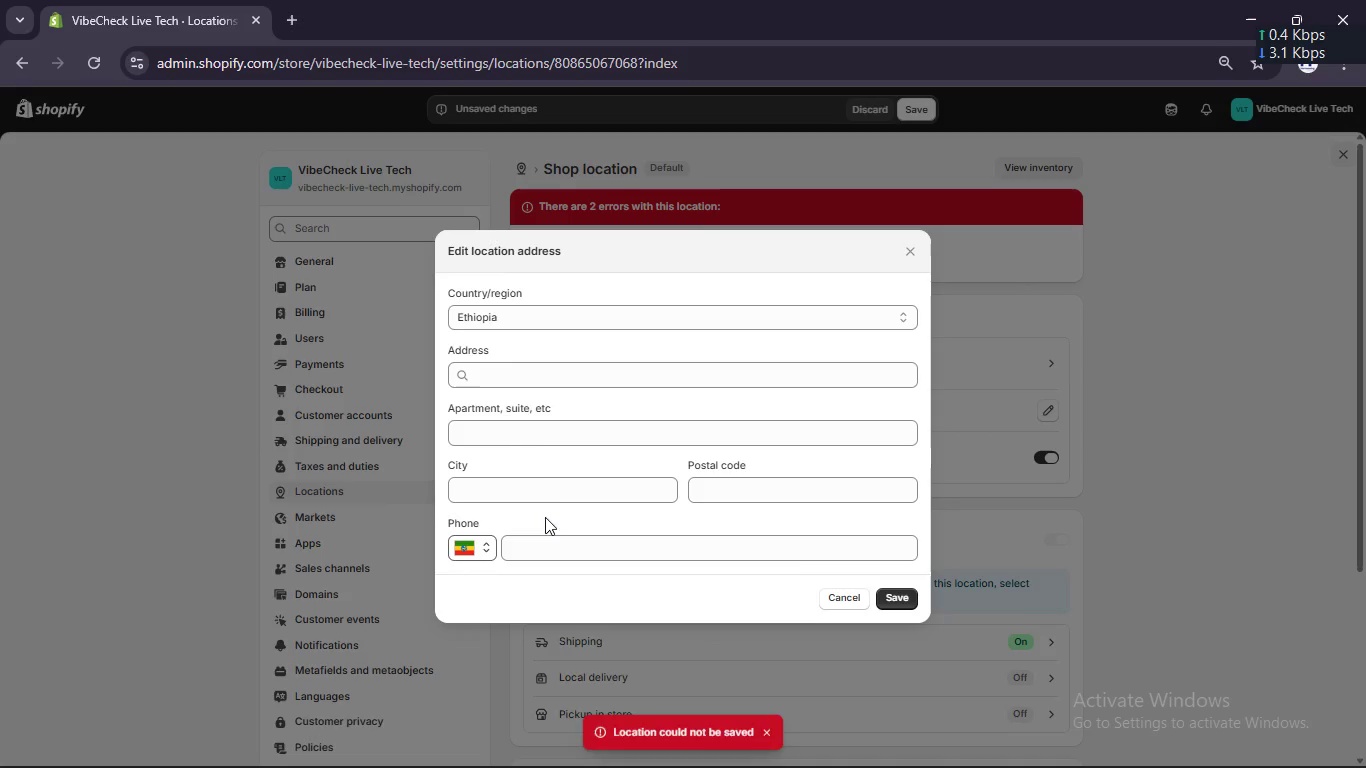 
left_click([555, 498])
 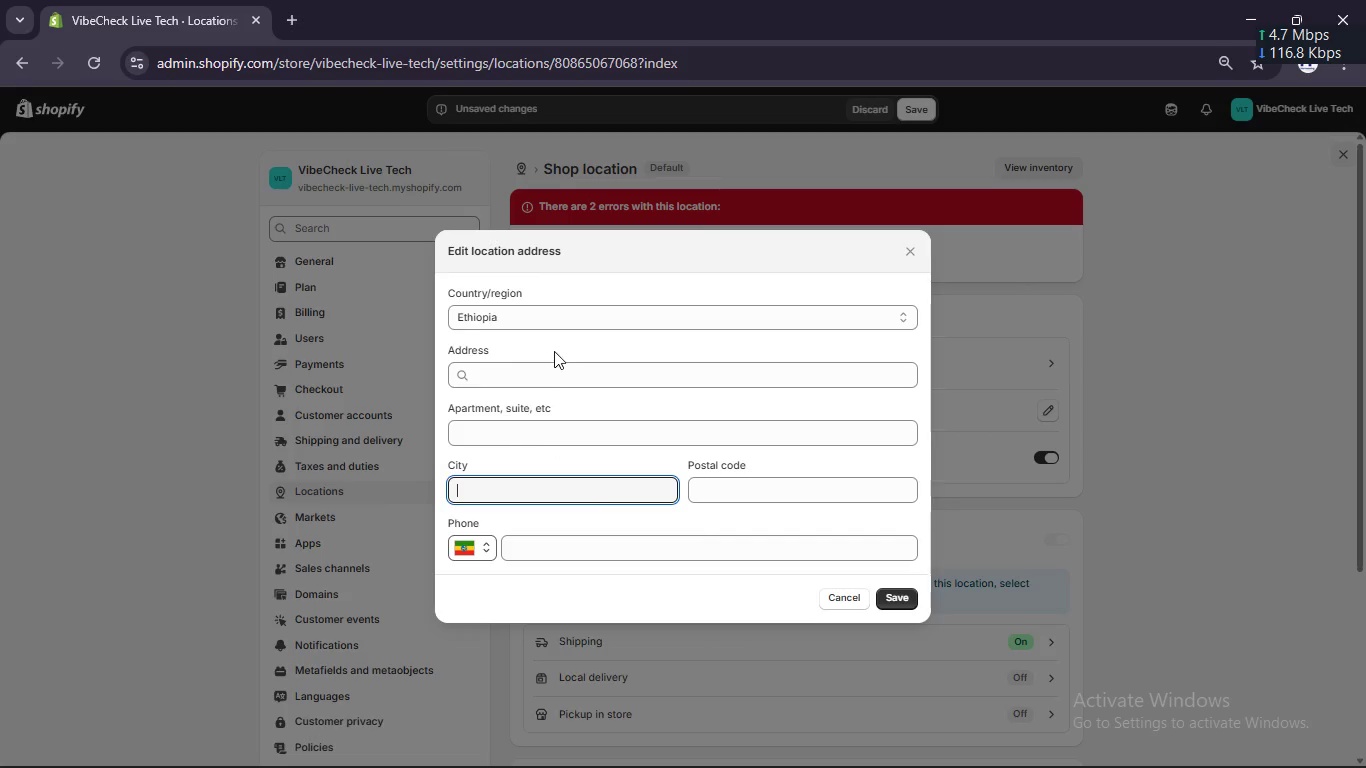 
left_click([550, 369])
 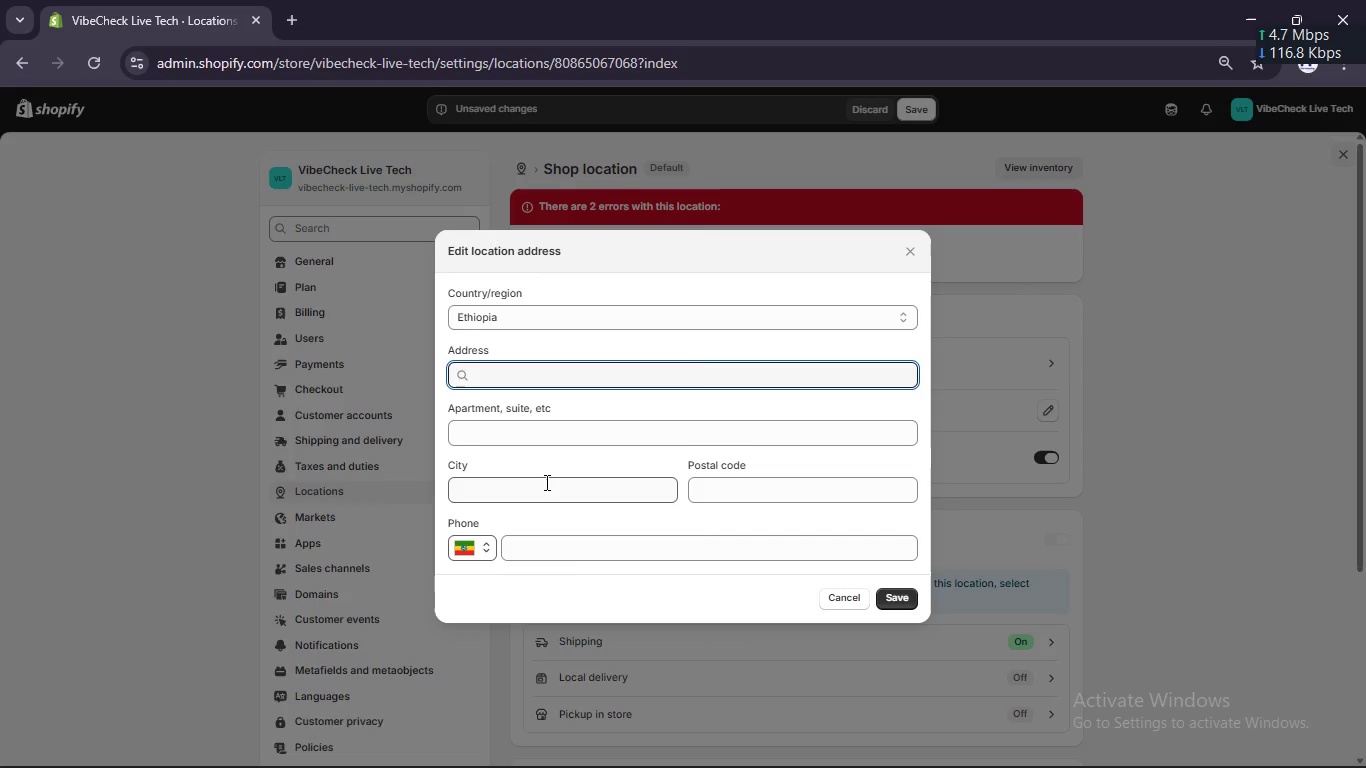 
left_click([542, 487])
 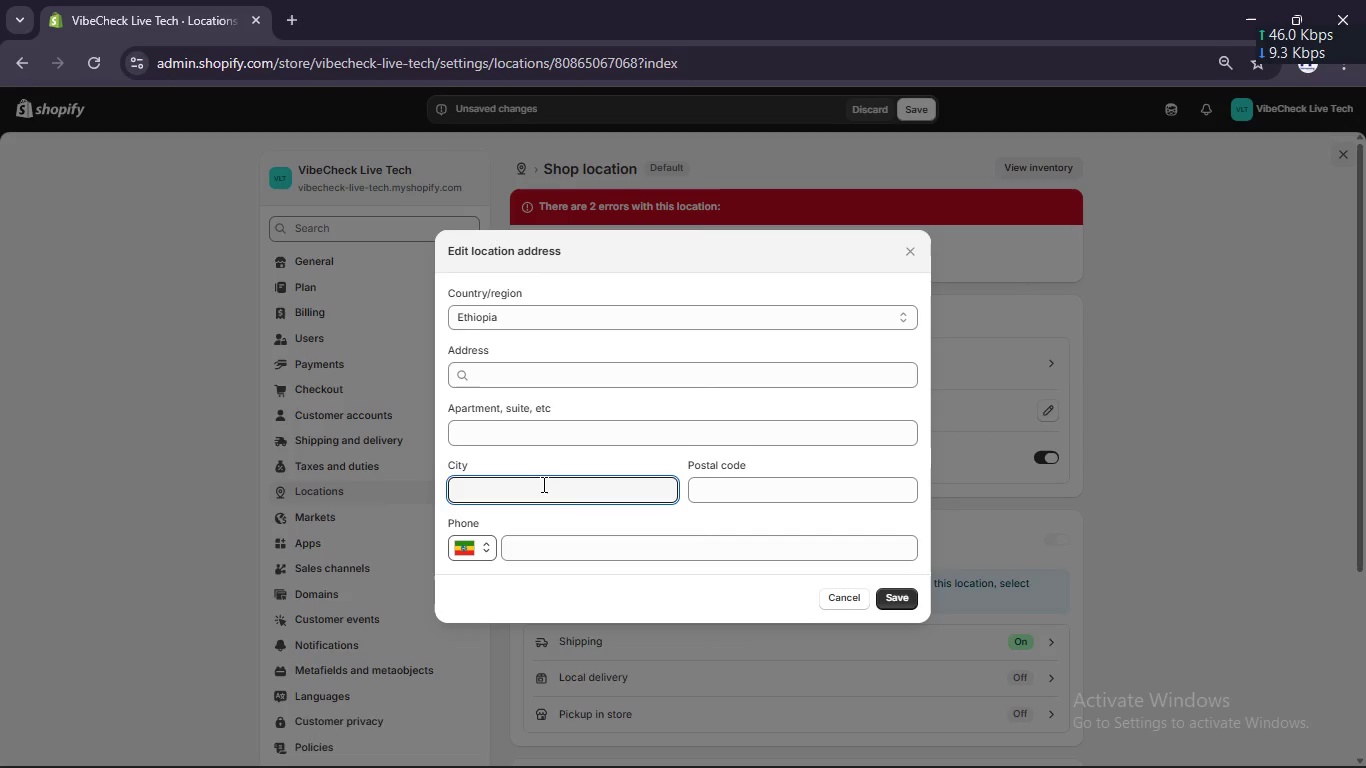 
type(Addo)
key(Backspace)
type(is Ababa)
 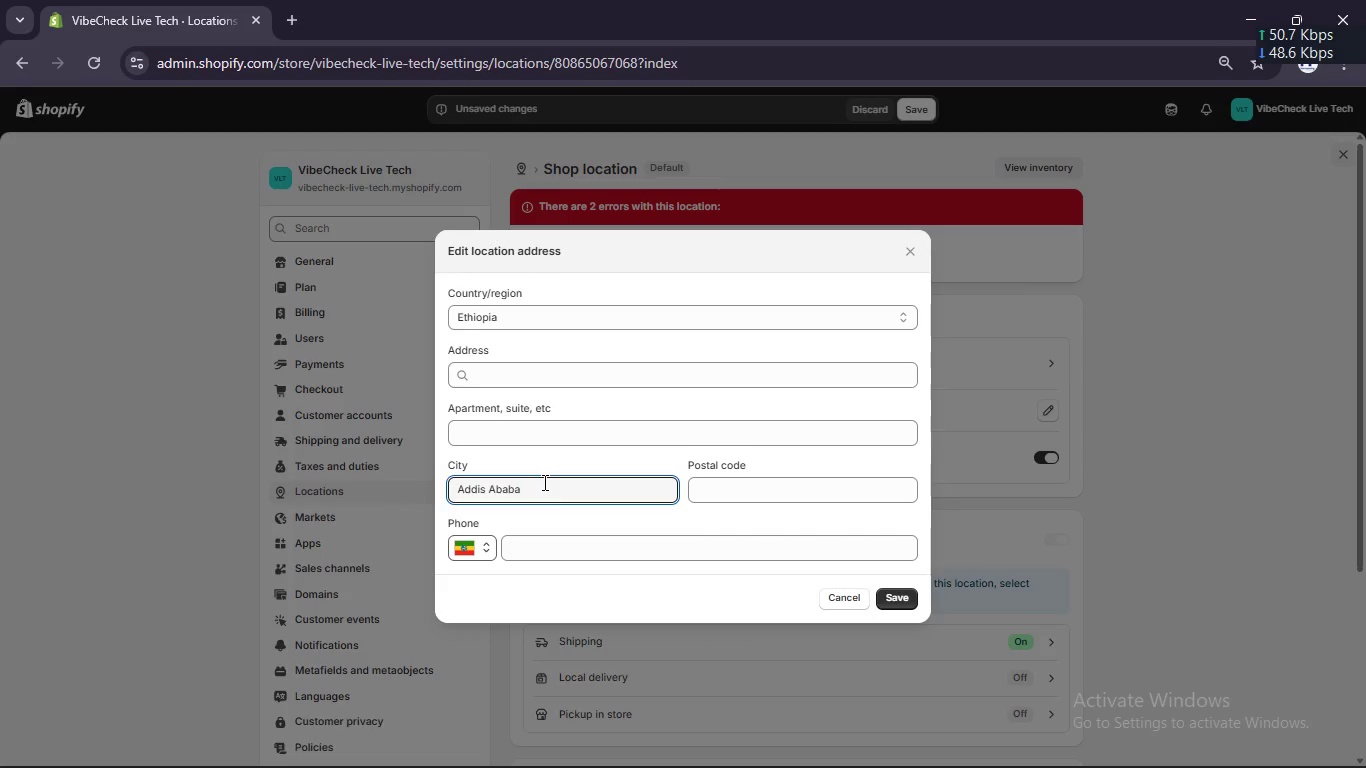 
left_click([901, 600])
 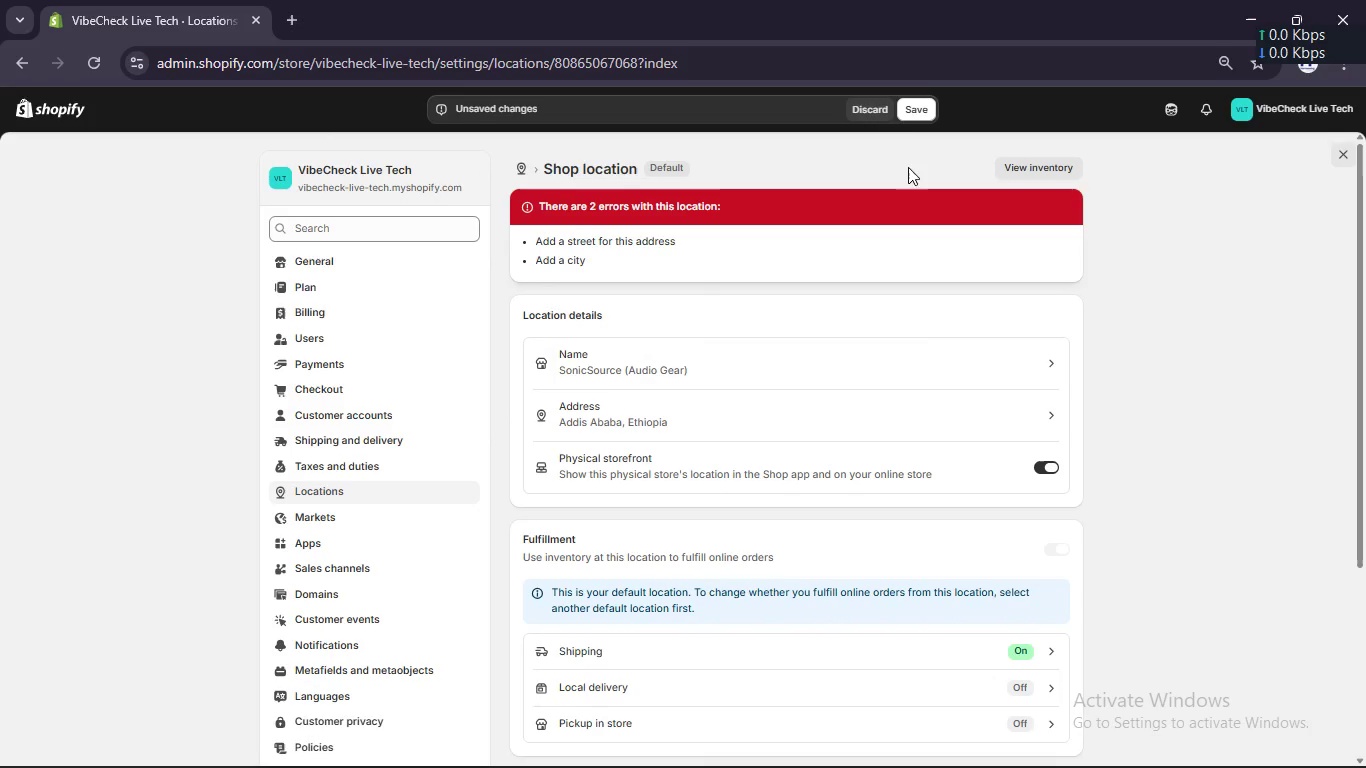 
left_click([923, 111])
 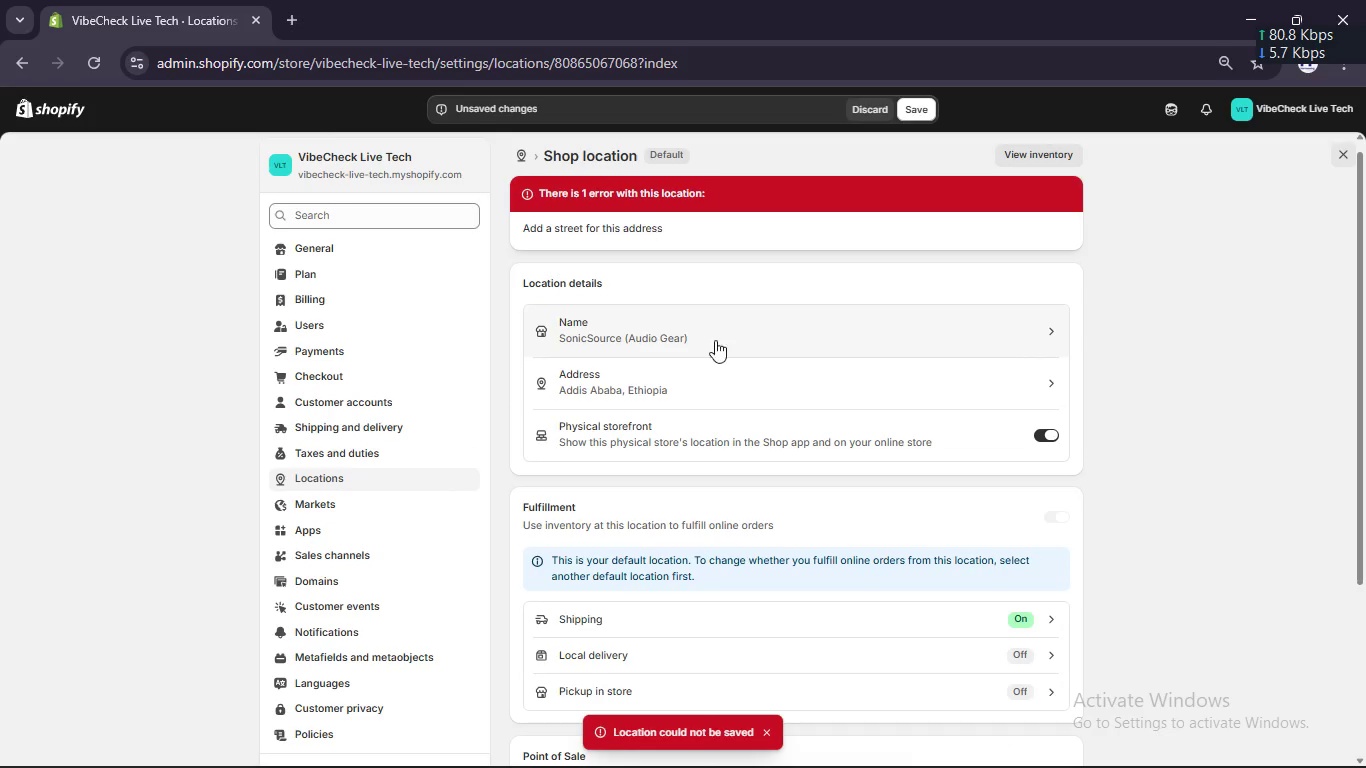 
left_click([688, 393])
 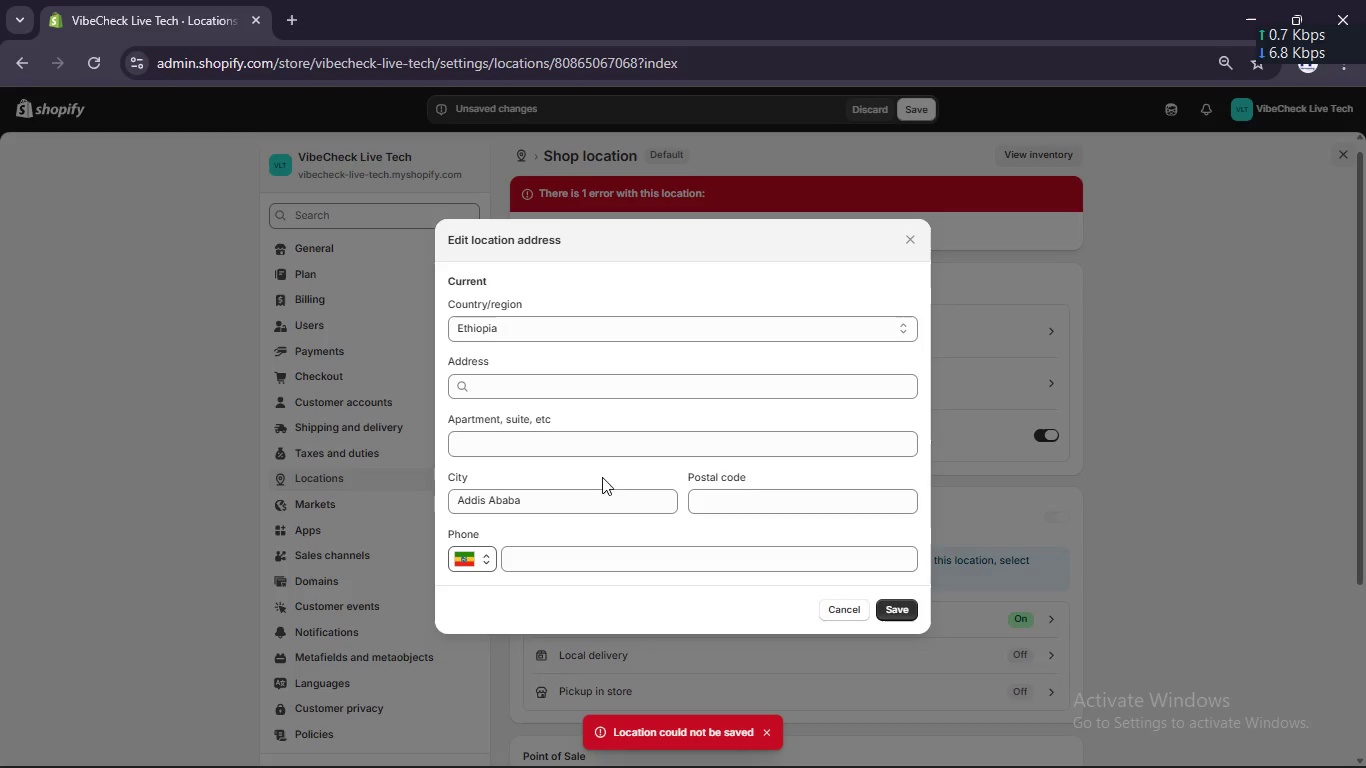 
left_click([565, 449])
 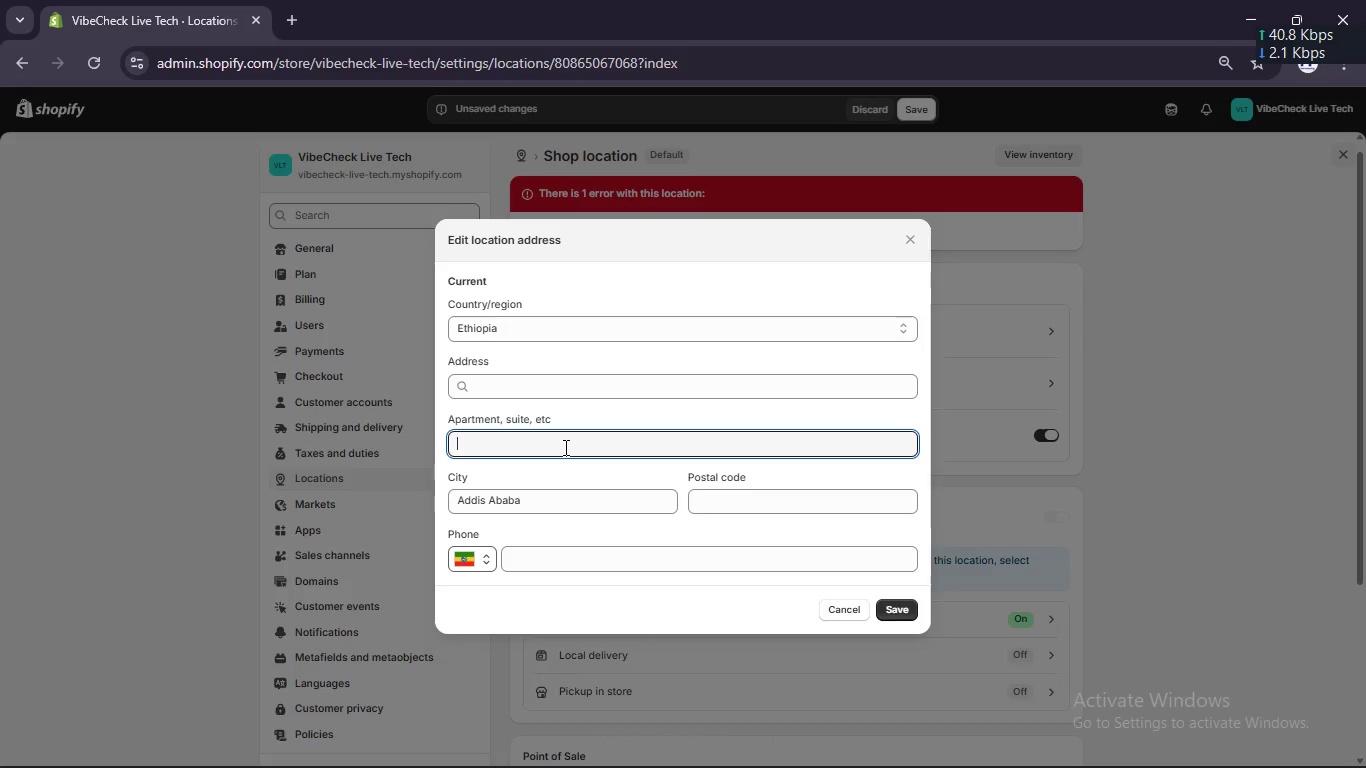 
type(Bole Ste)
key(Backspace)
type(reet)
 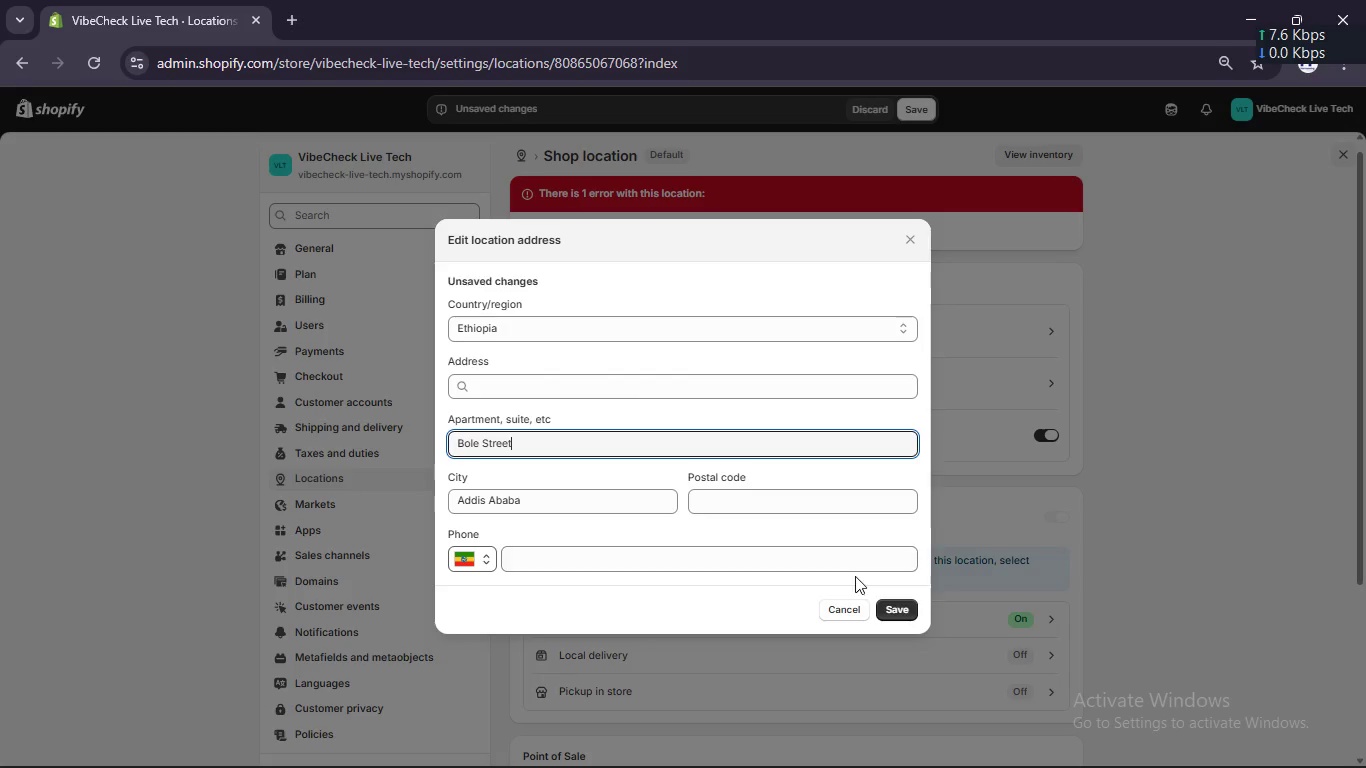 
left_click([884, 612])
 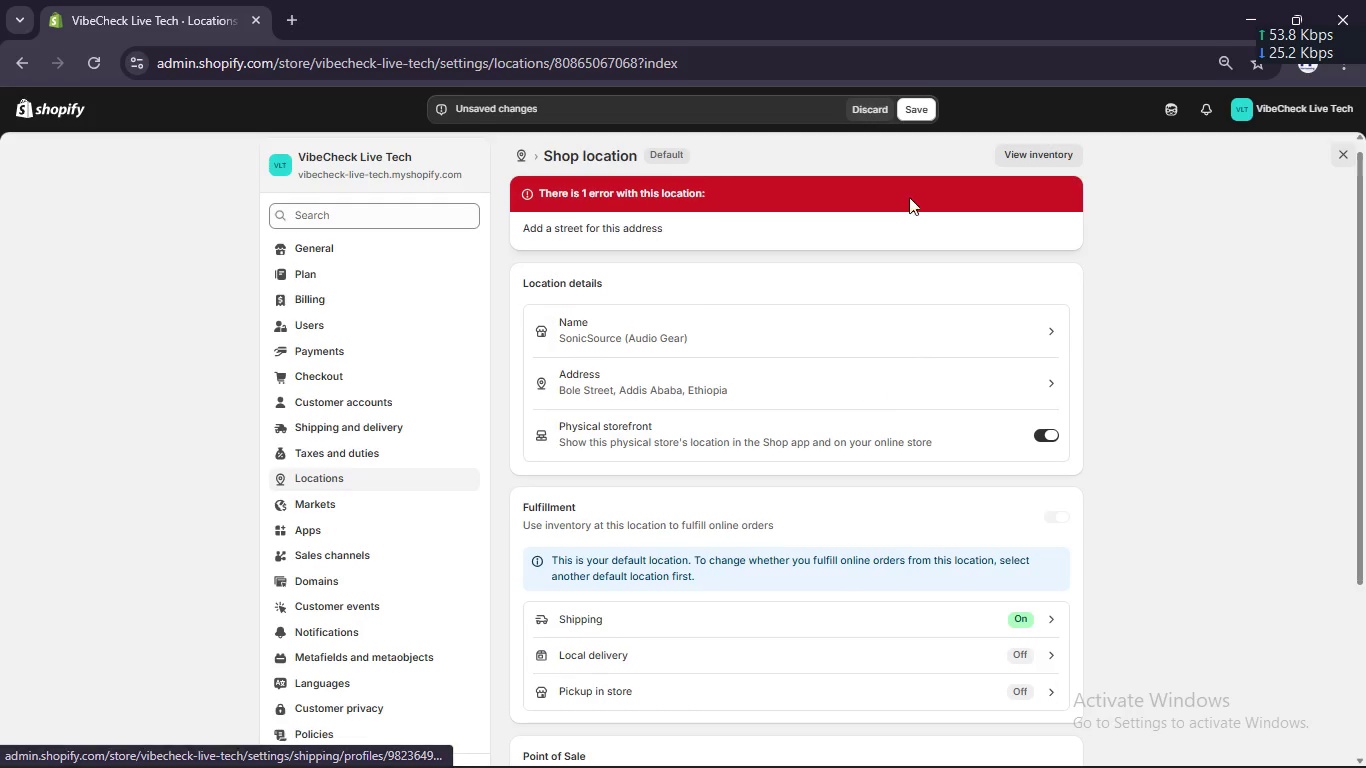 
left_click([920, 119])
 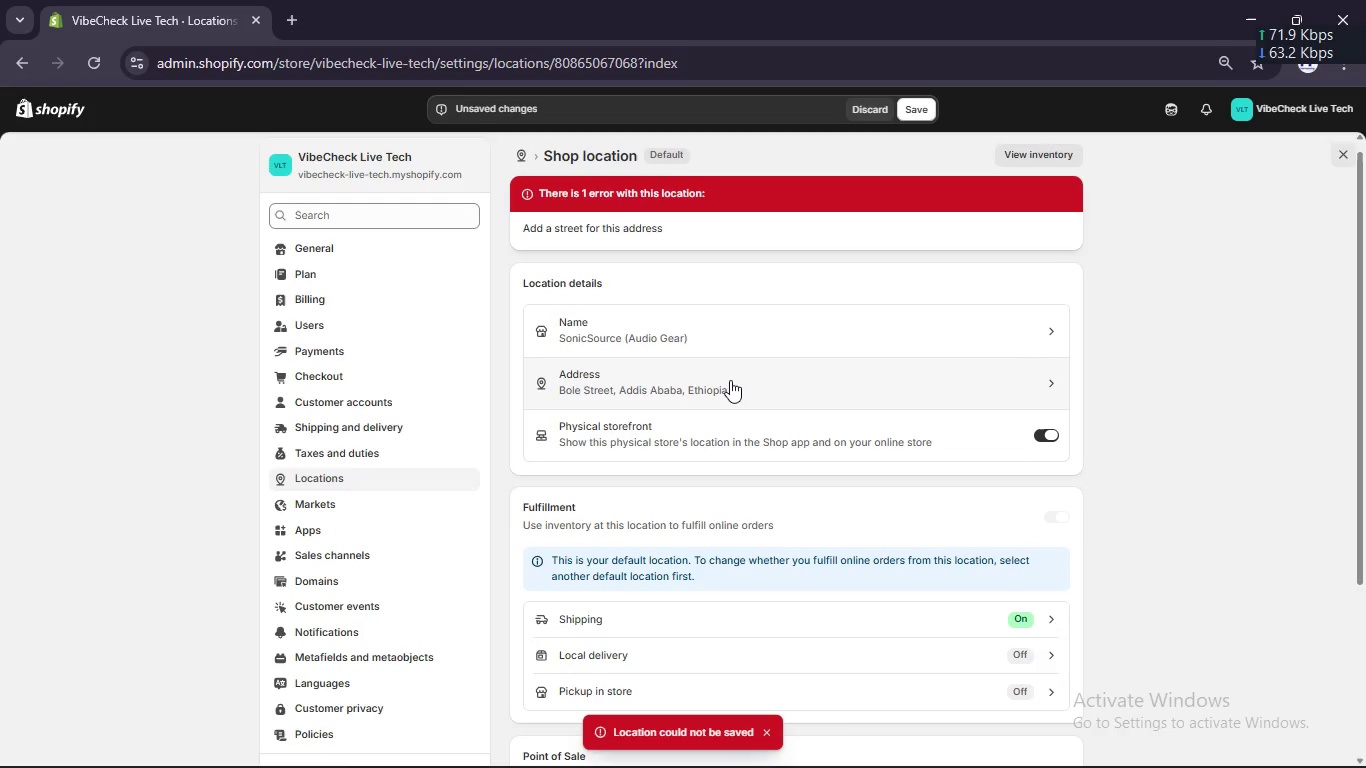 
left_click([723, 373])
 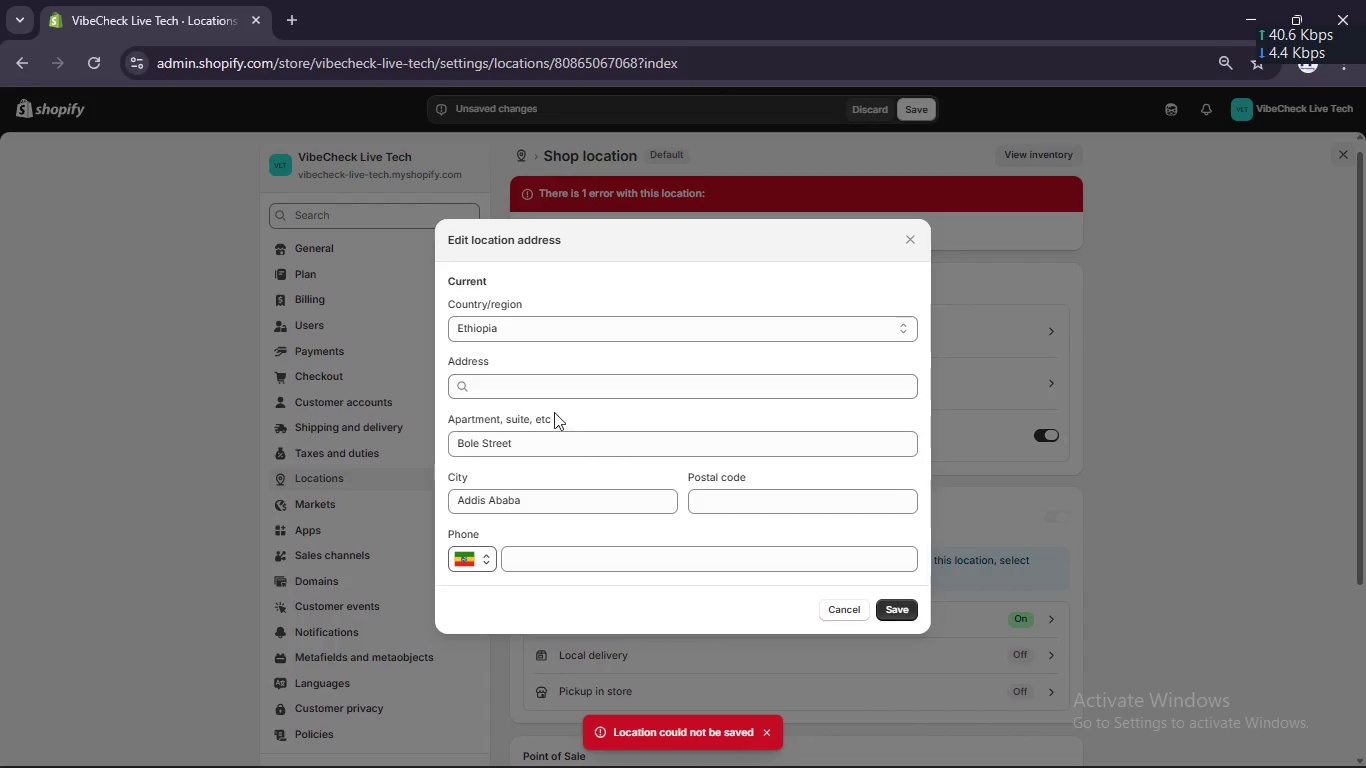 
left_click([535, 439])
 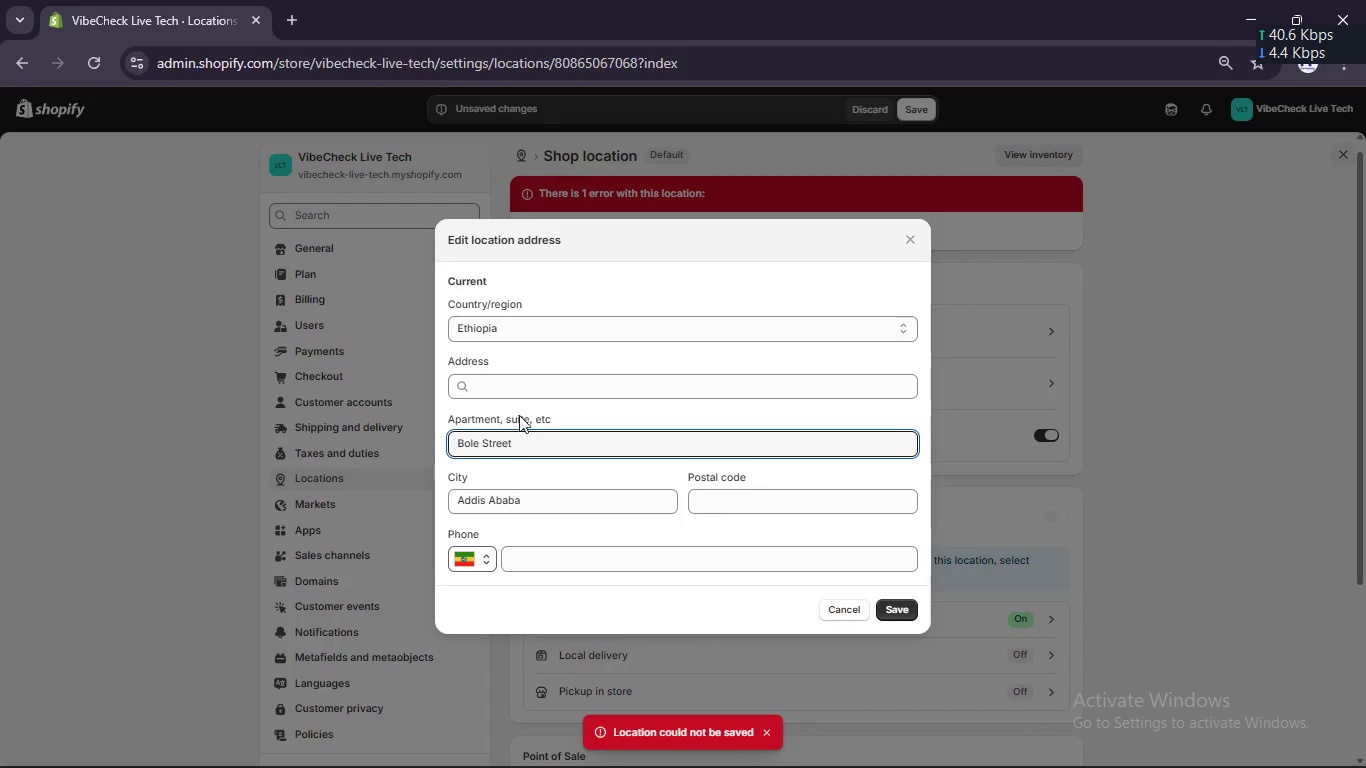 
left_click([516, 379])
 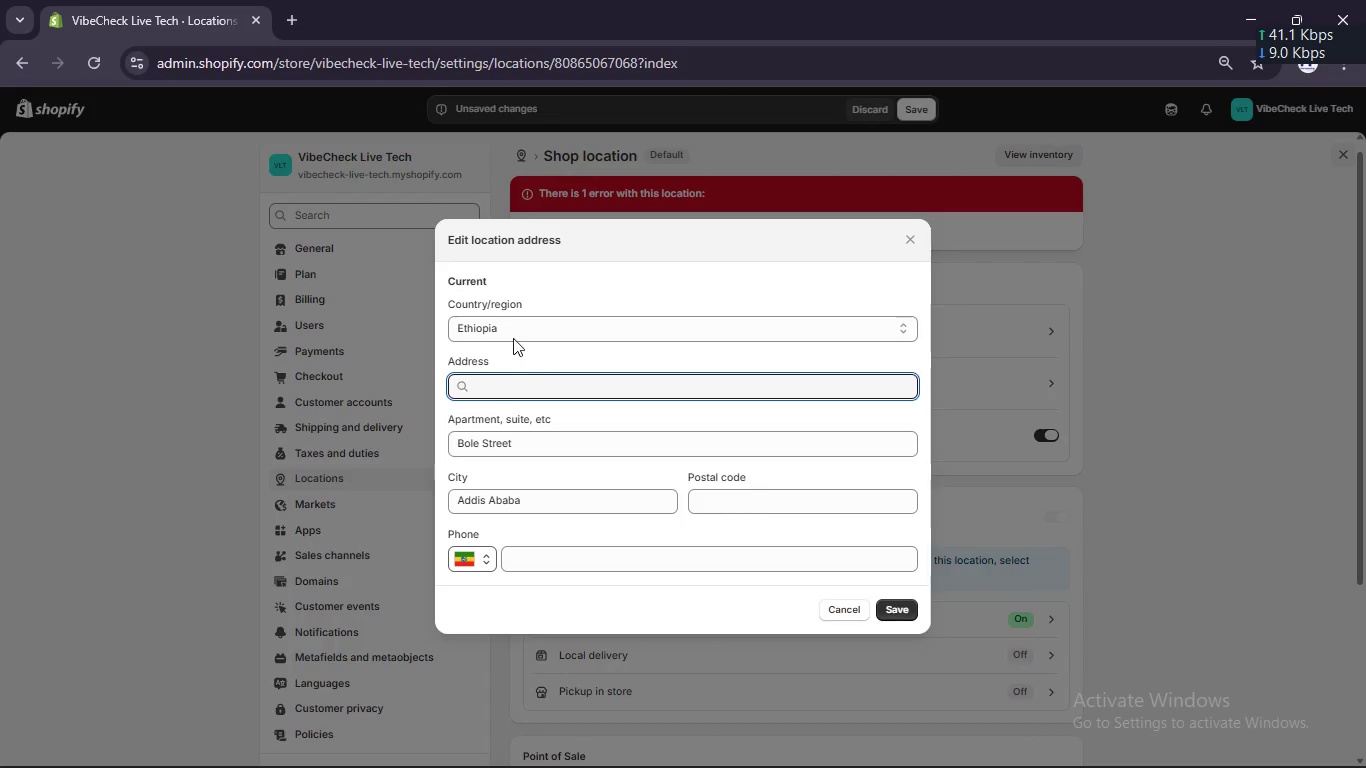 
left_click([513, 334])
 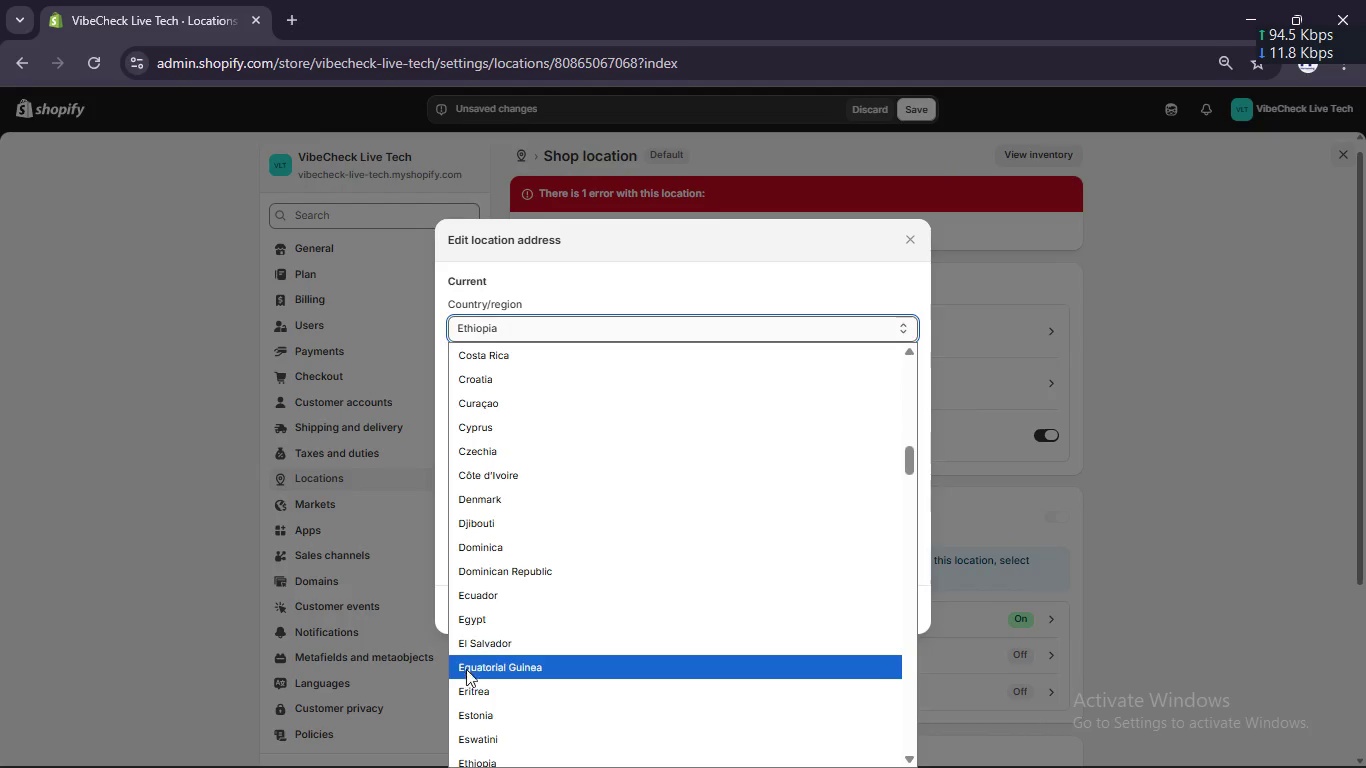 
scroll: coordinate [471, 552], scroll_direction: down, amount: 11.0
 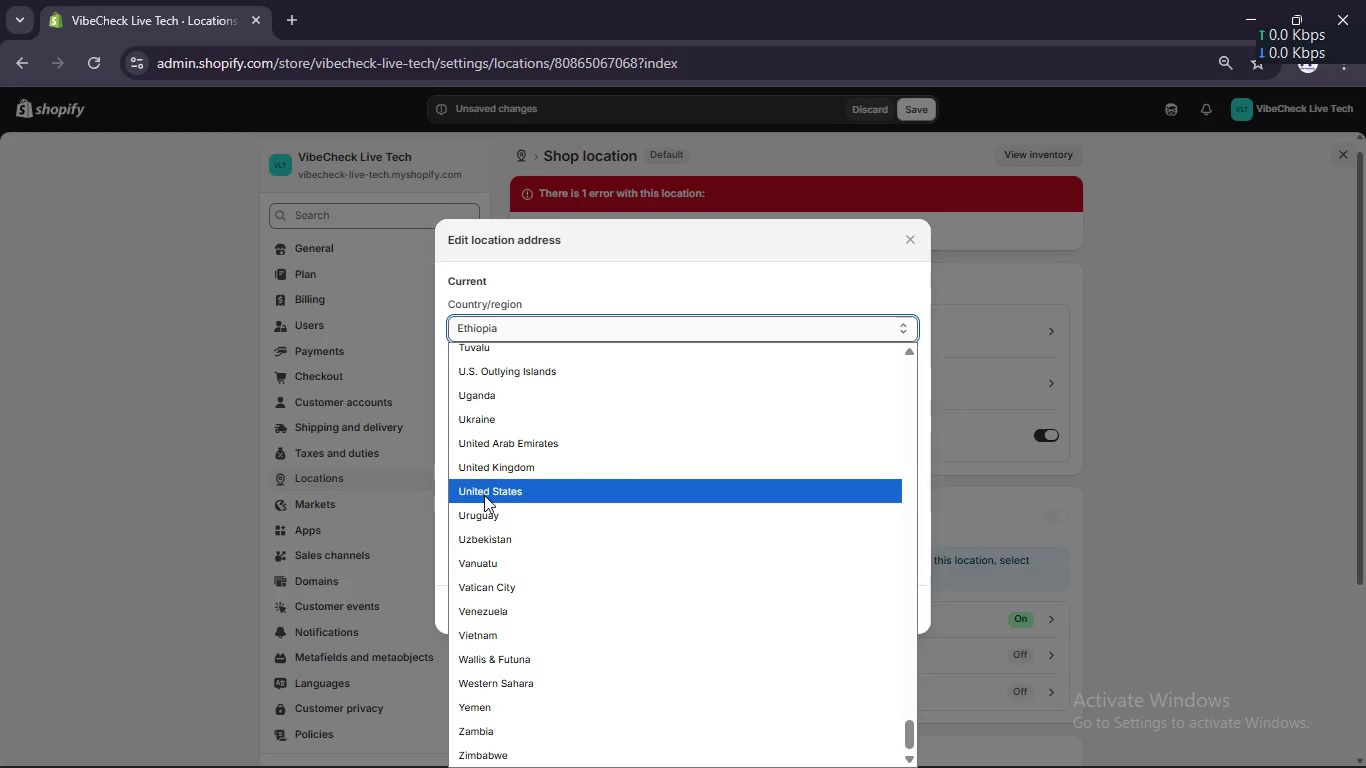 
left_click([484, 495])
 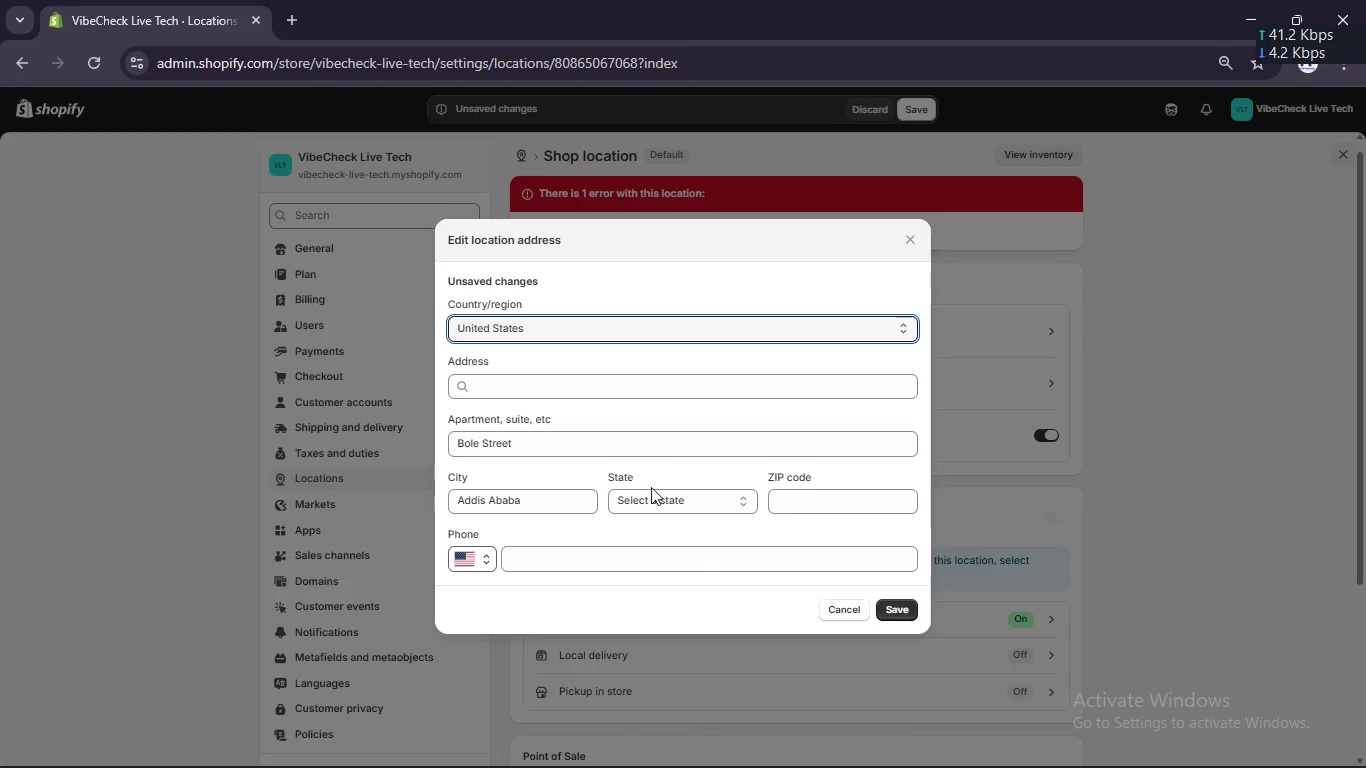 
left_click([651, 500])
 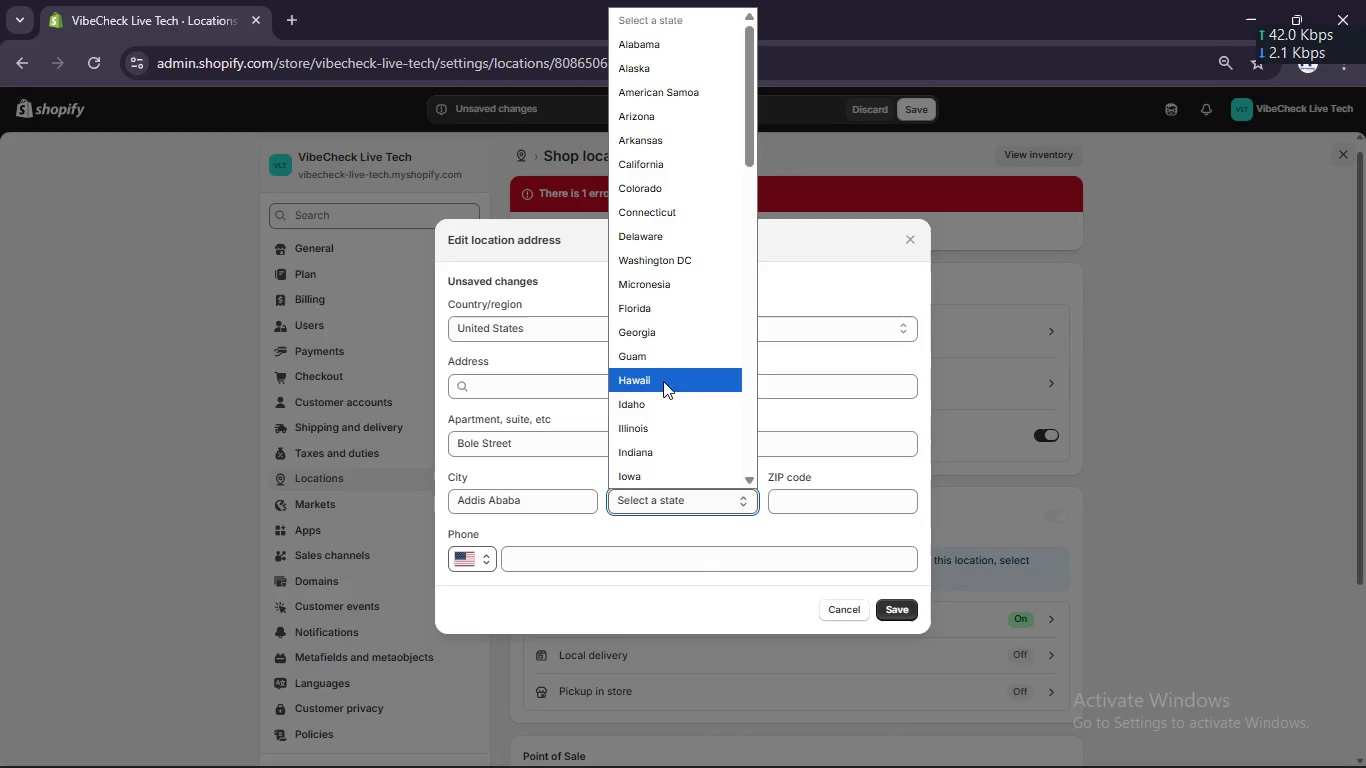 
left_click([658, 397])
 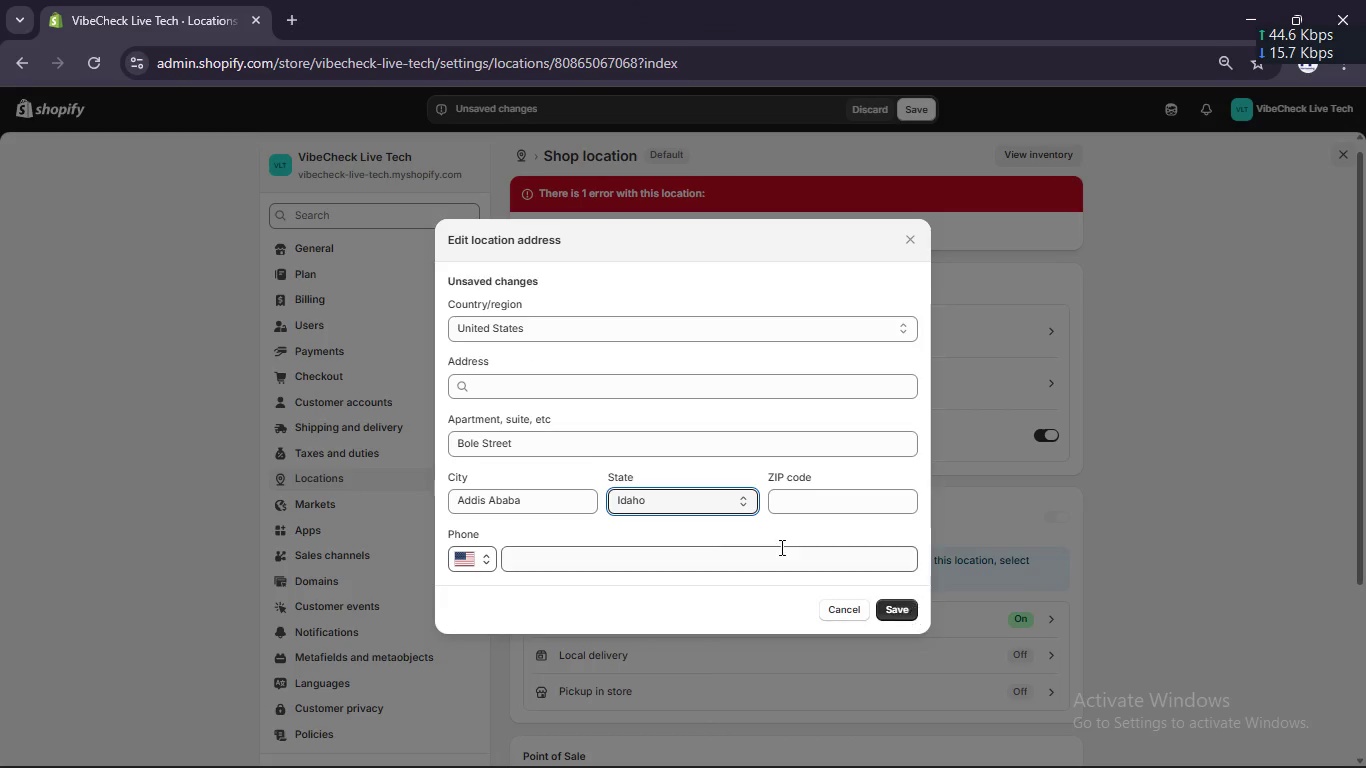 
left_click_drag(start_coordinate=[568, 498], to_coordinate=[403, 497])
 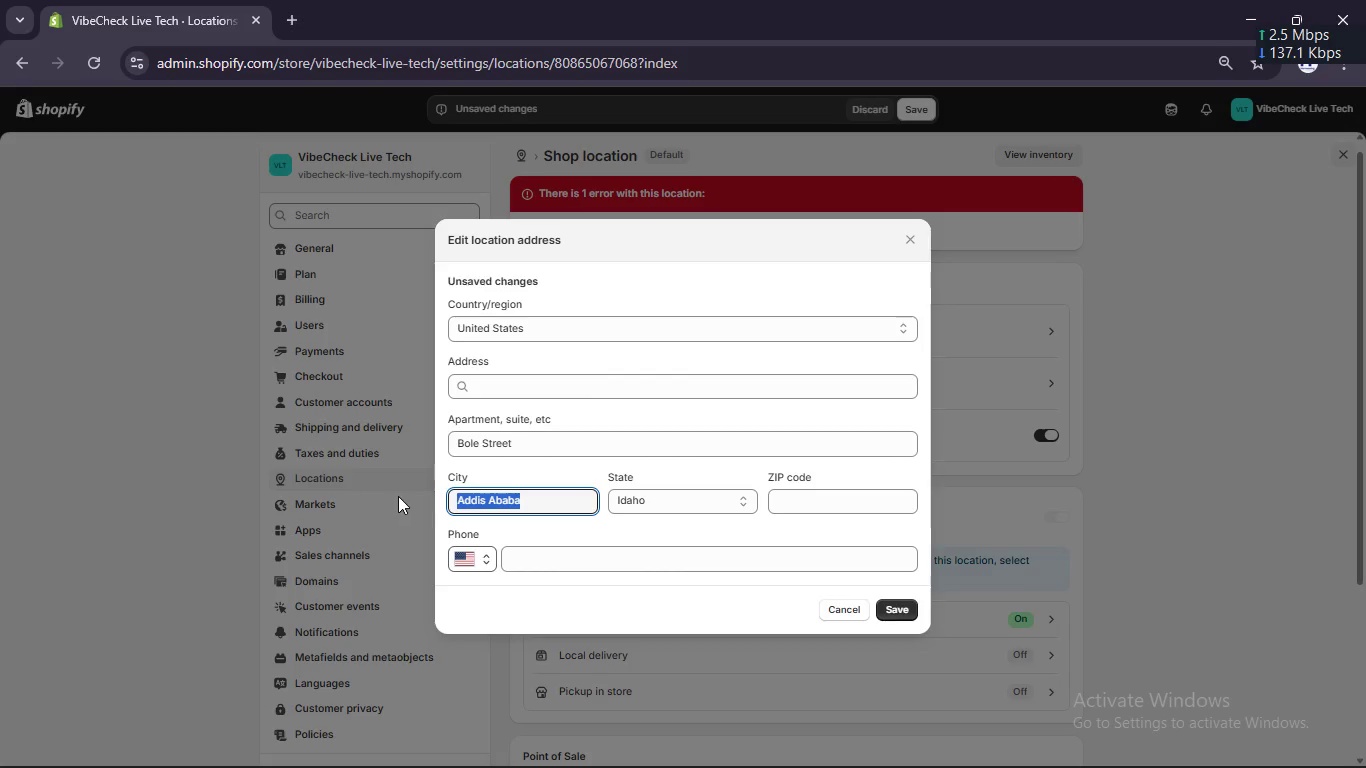 
key(Backspace)
 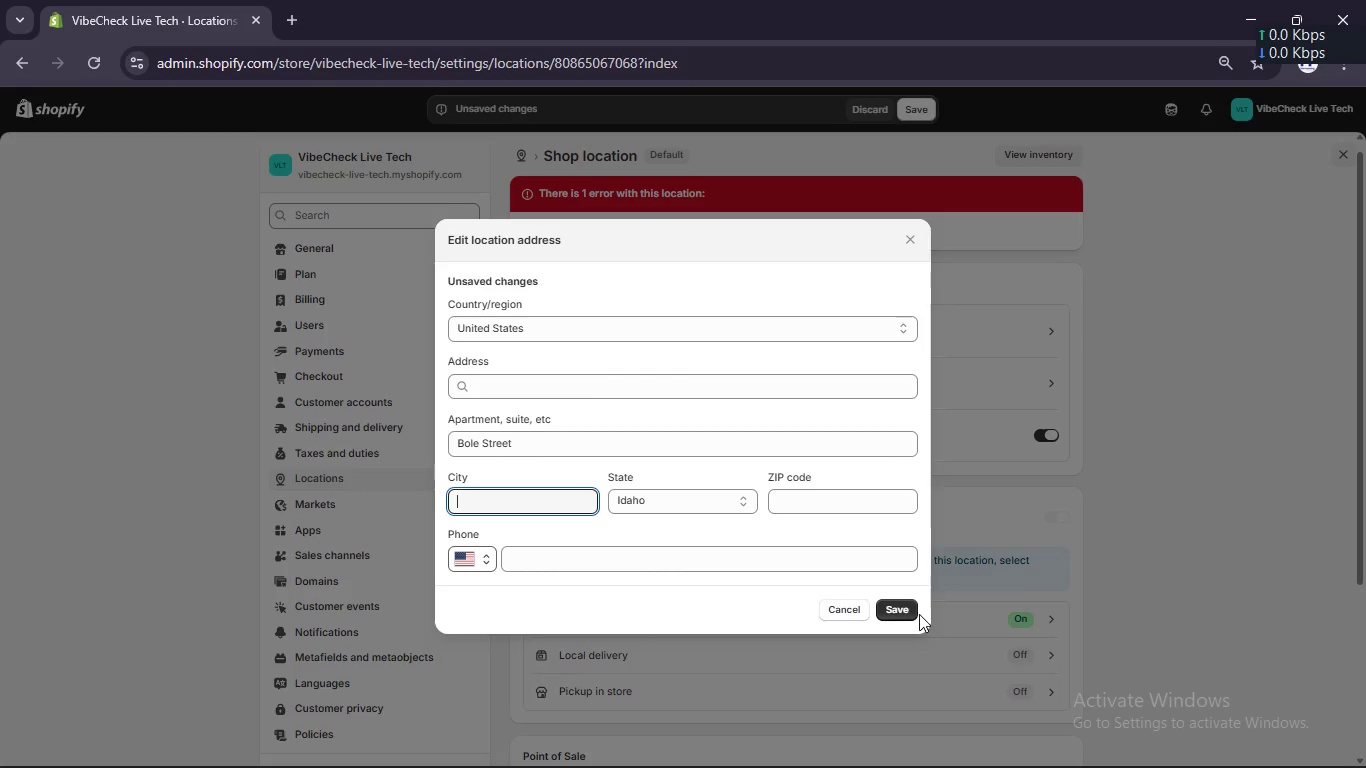 
double_click([905, 614])
 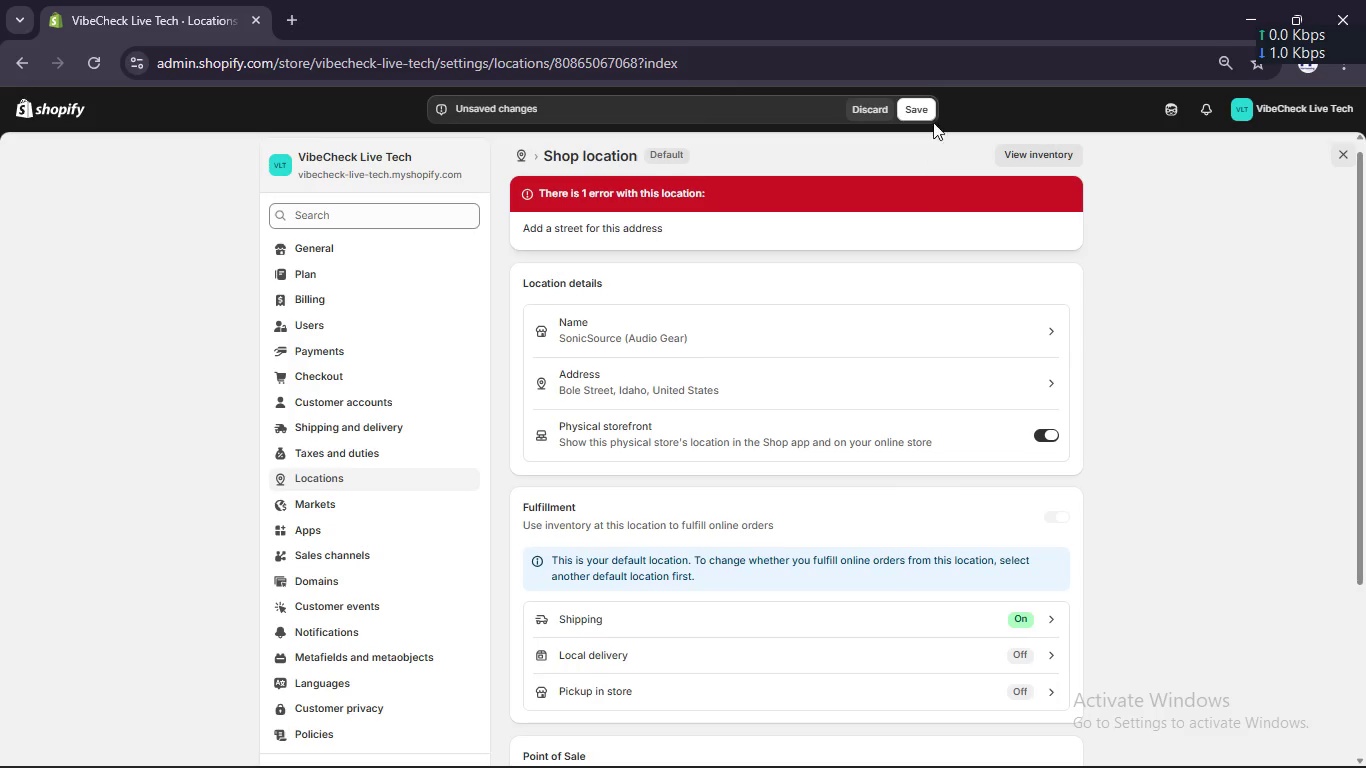 
left_click([929, 112])
 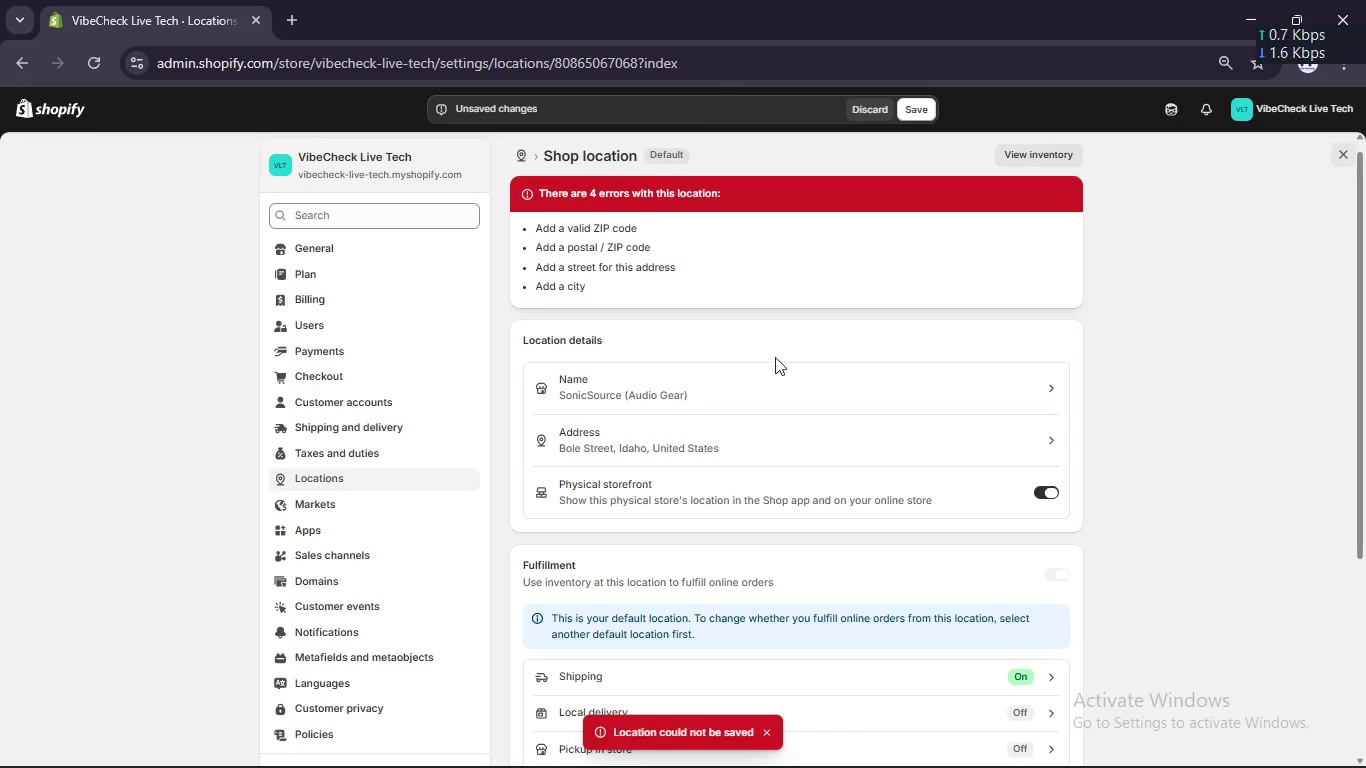 
left_click([765, 391])
 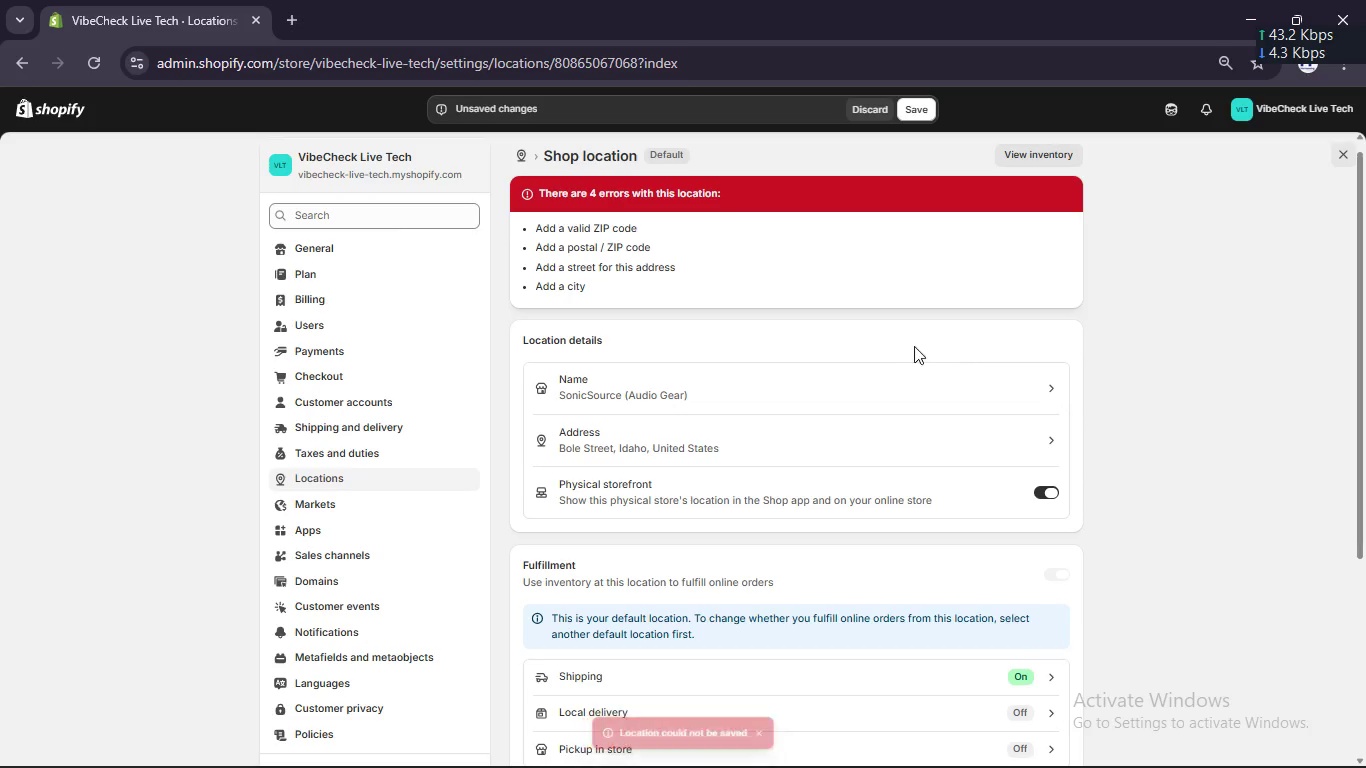 
left_click([887, 436])
 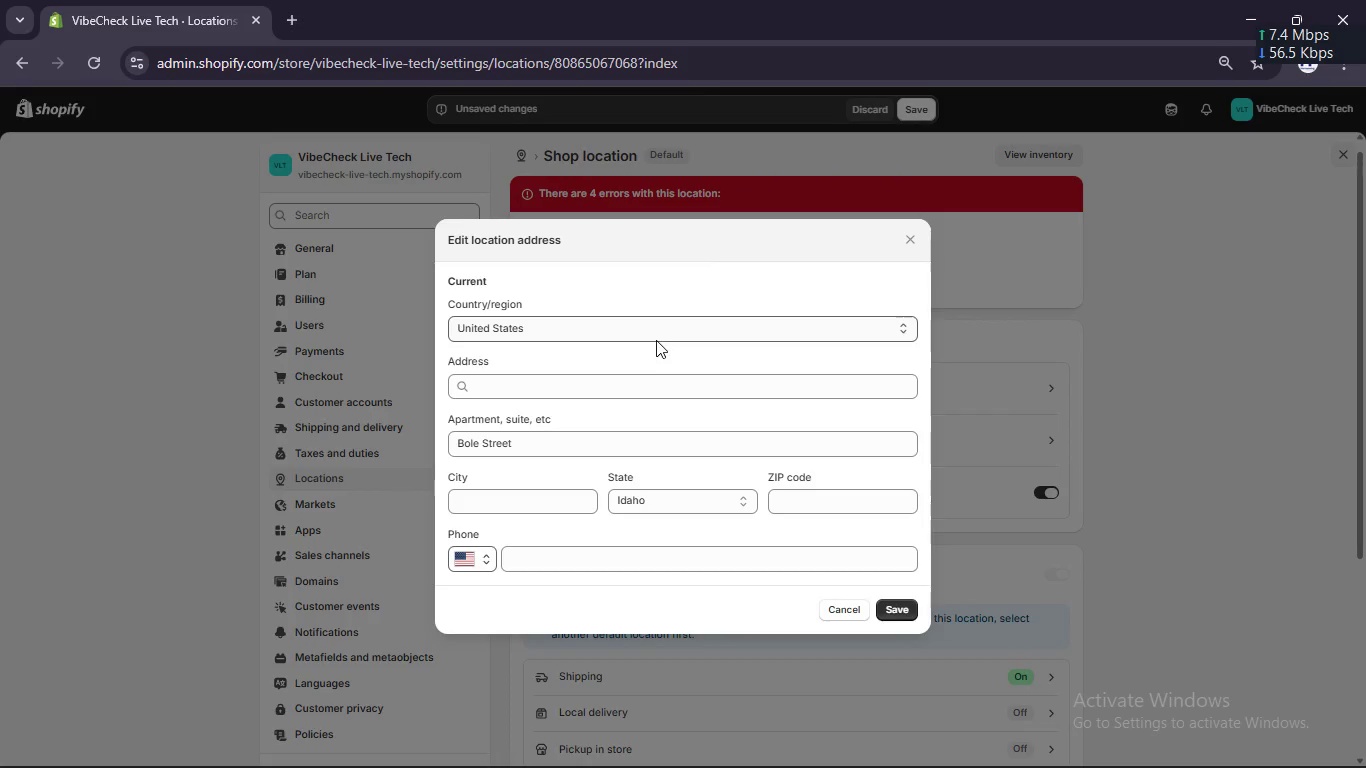 
left_click([639, 372])
 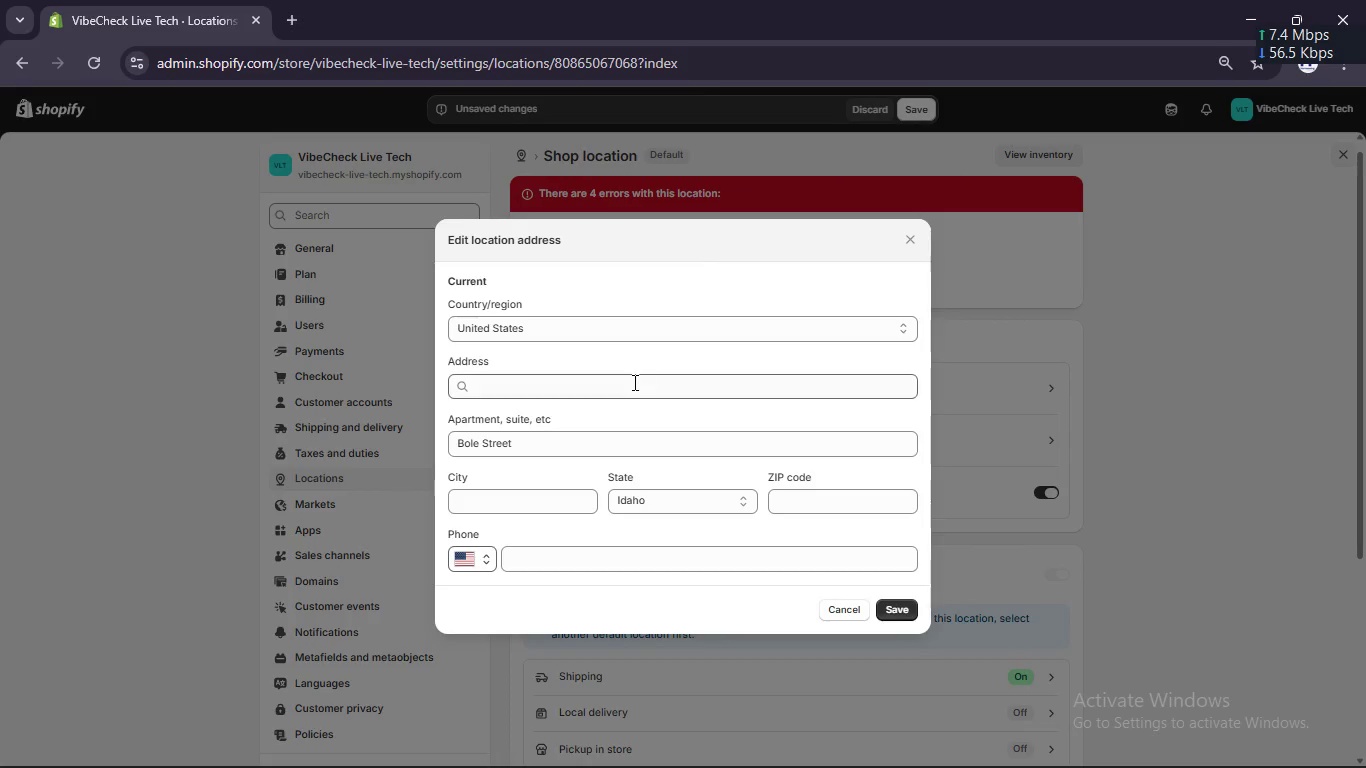 
left_click([633, 382])
 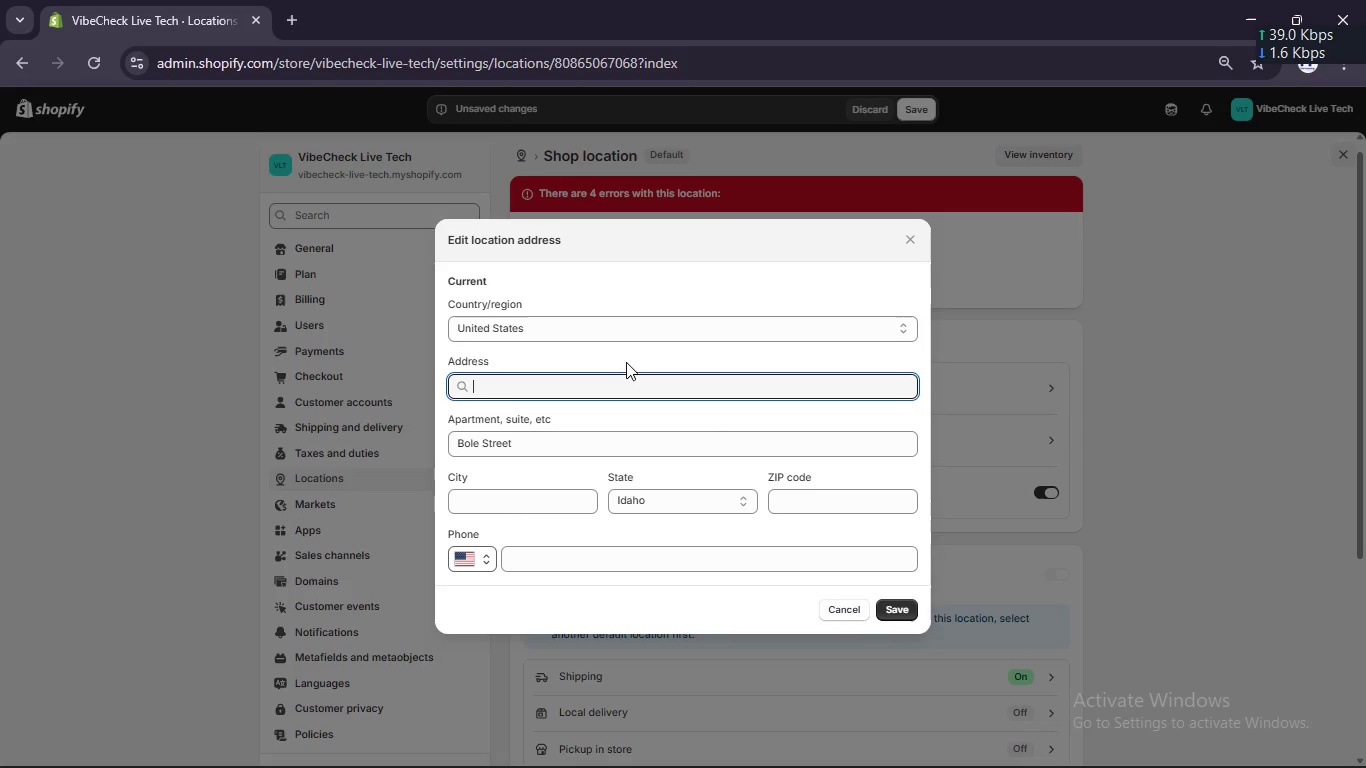 
wait(29.69)
 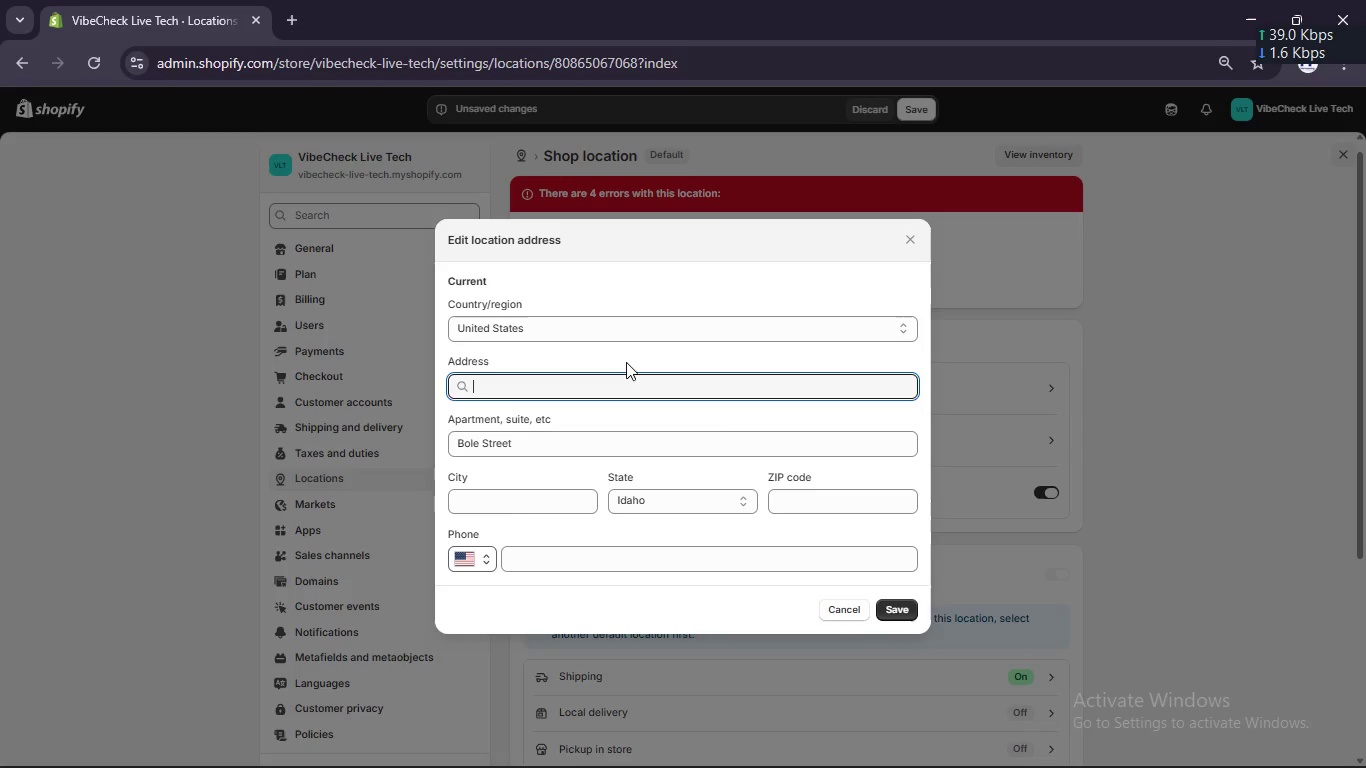 
type(22)
key(Backspace)
type(458 Soundwave Industrial Blvd)
 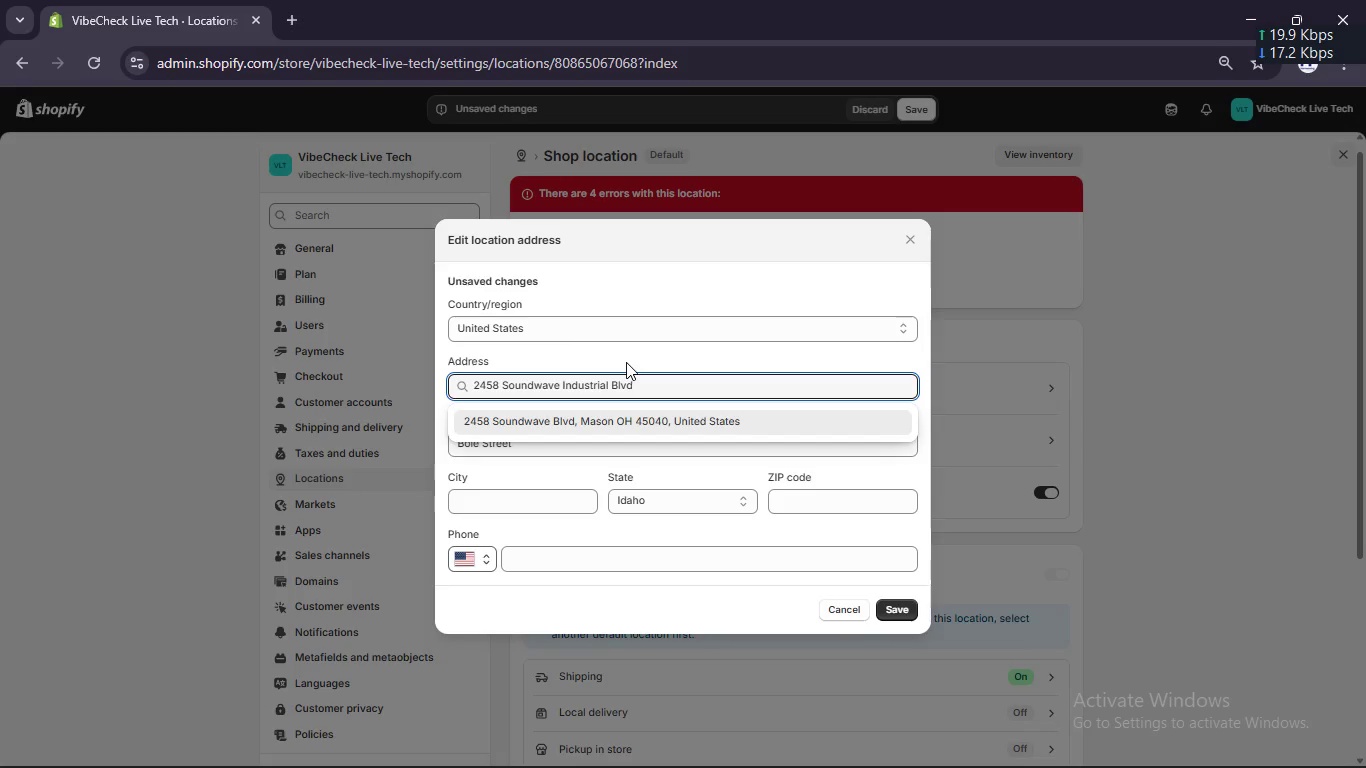 
left_click([634, 426])
 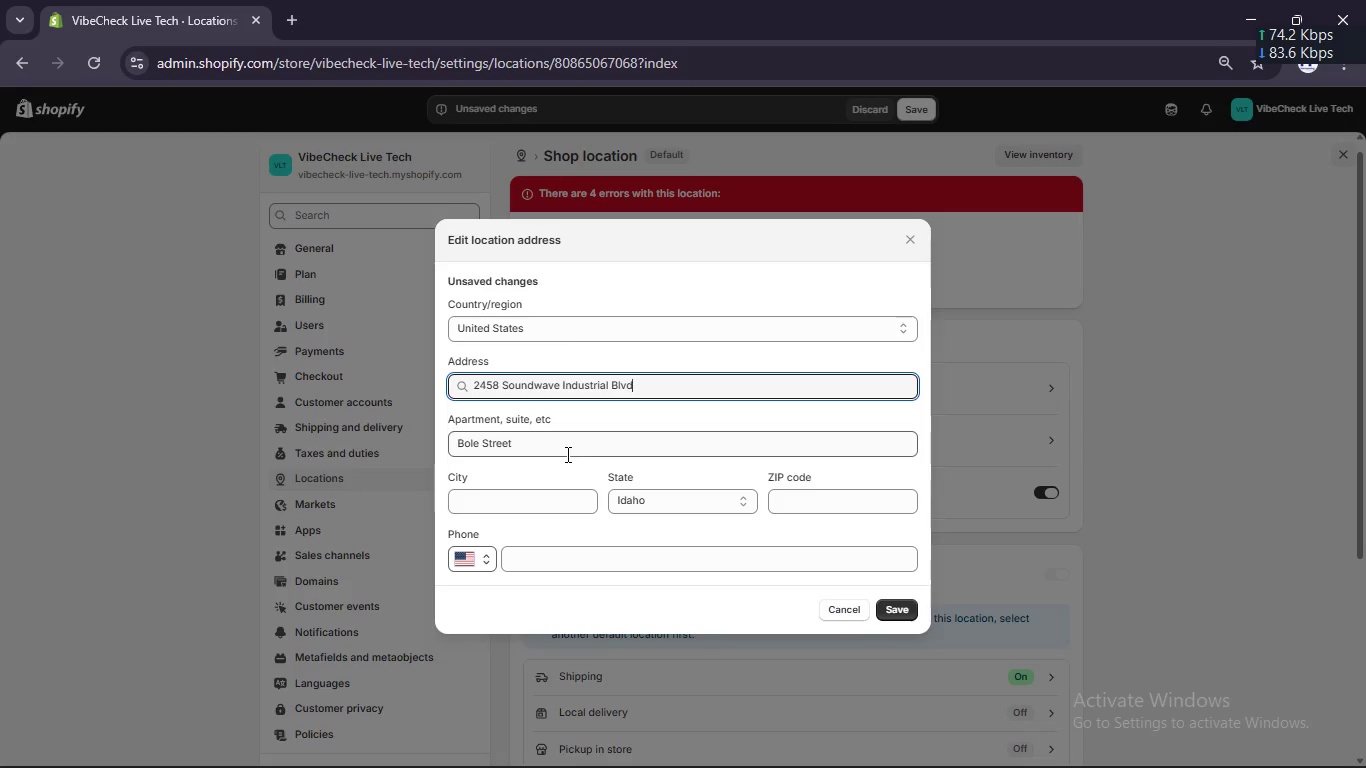 
left_click([565, 454])
 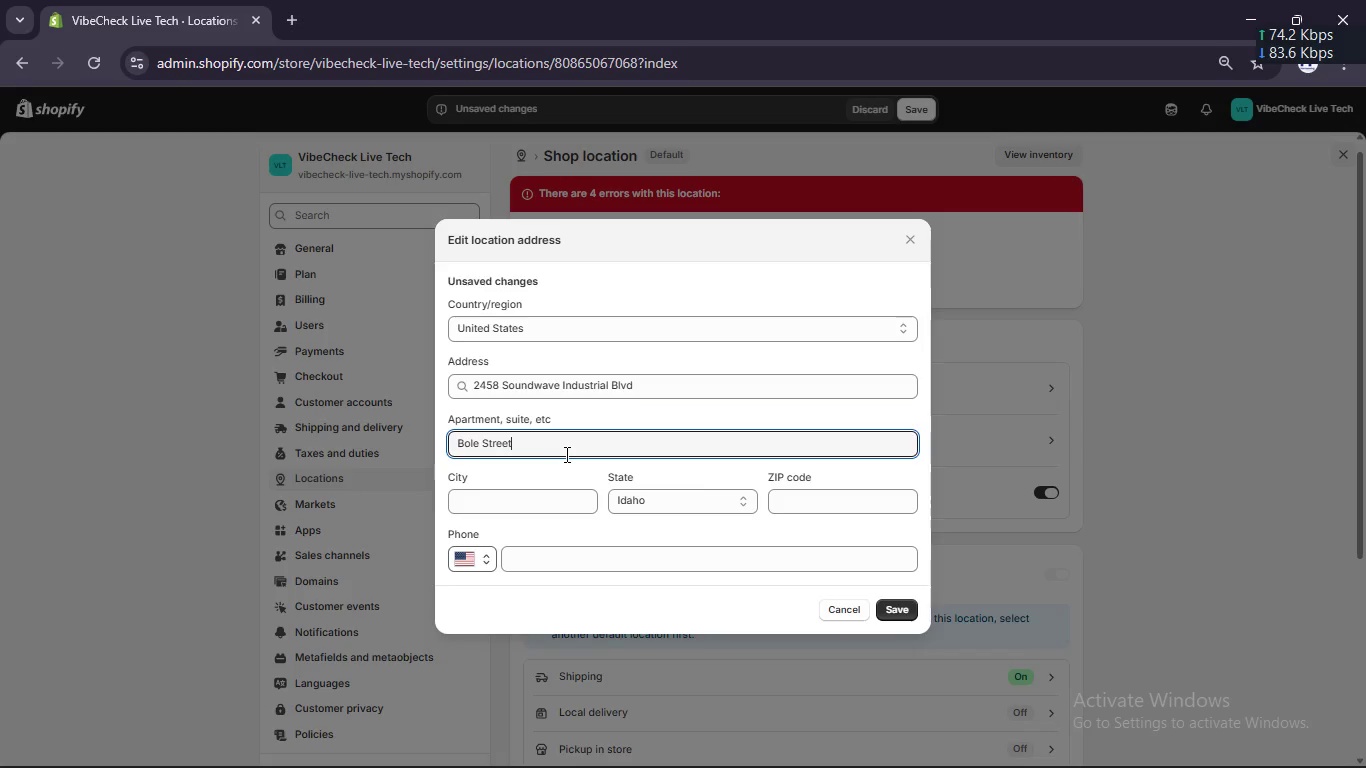 
left_click_drag(start_coordinate=[565, 454], to_coordinate=[482, 445])
 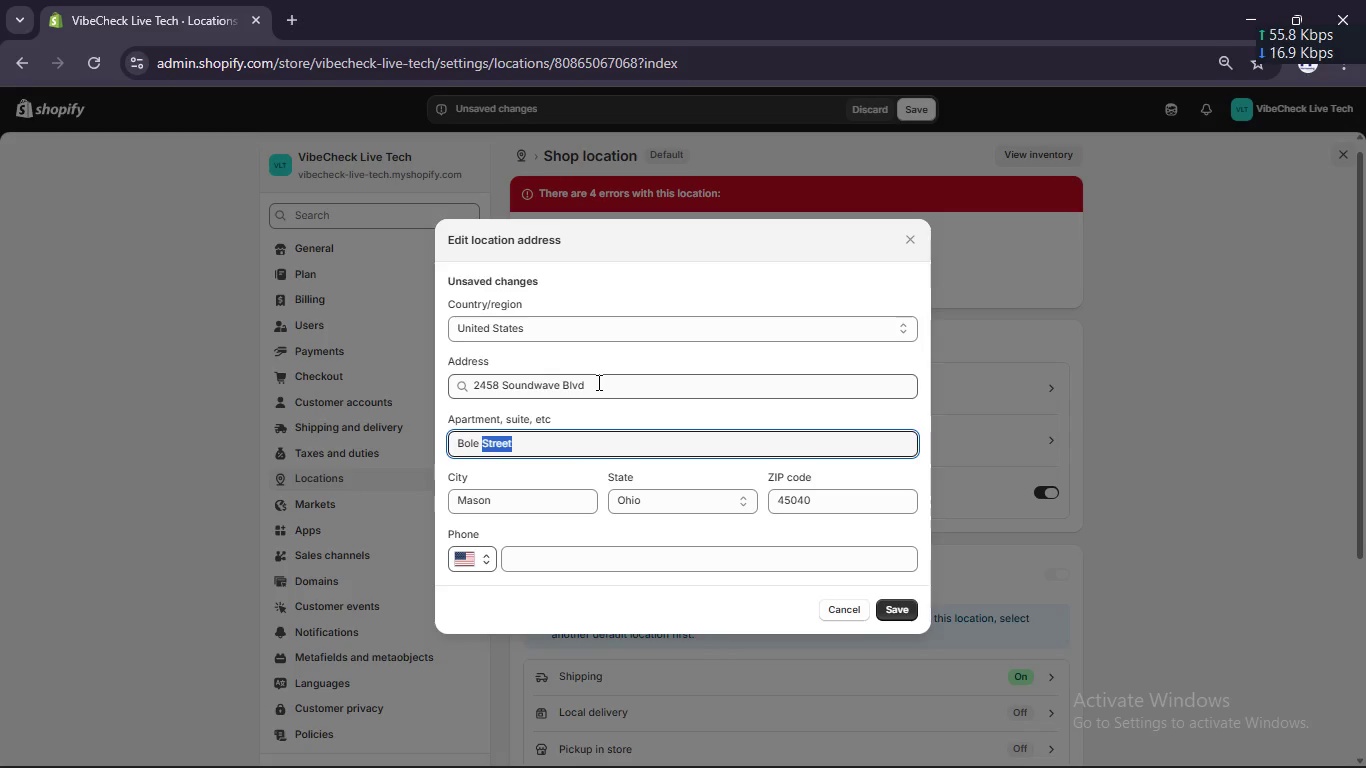 
key(Backspace)
 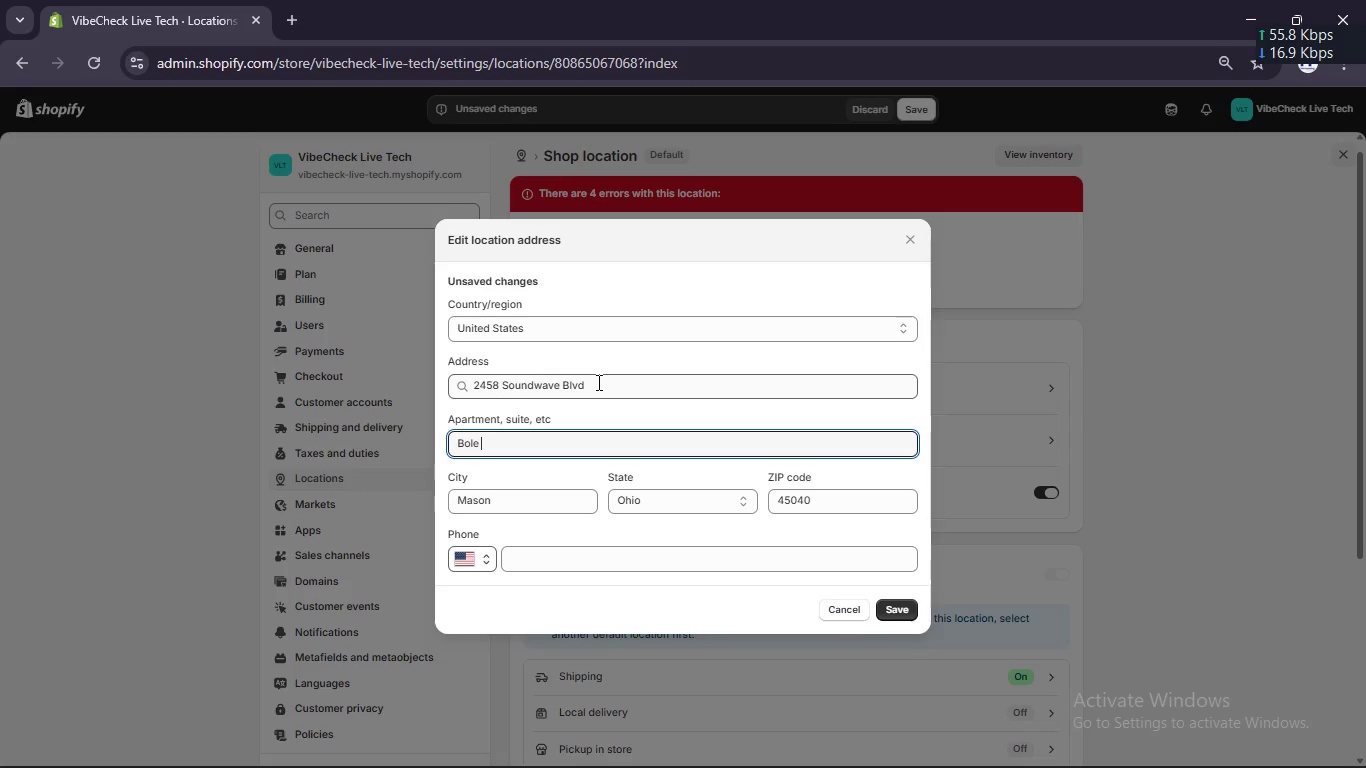 
key(Backspace)
 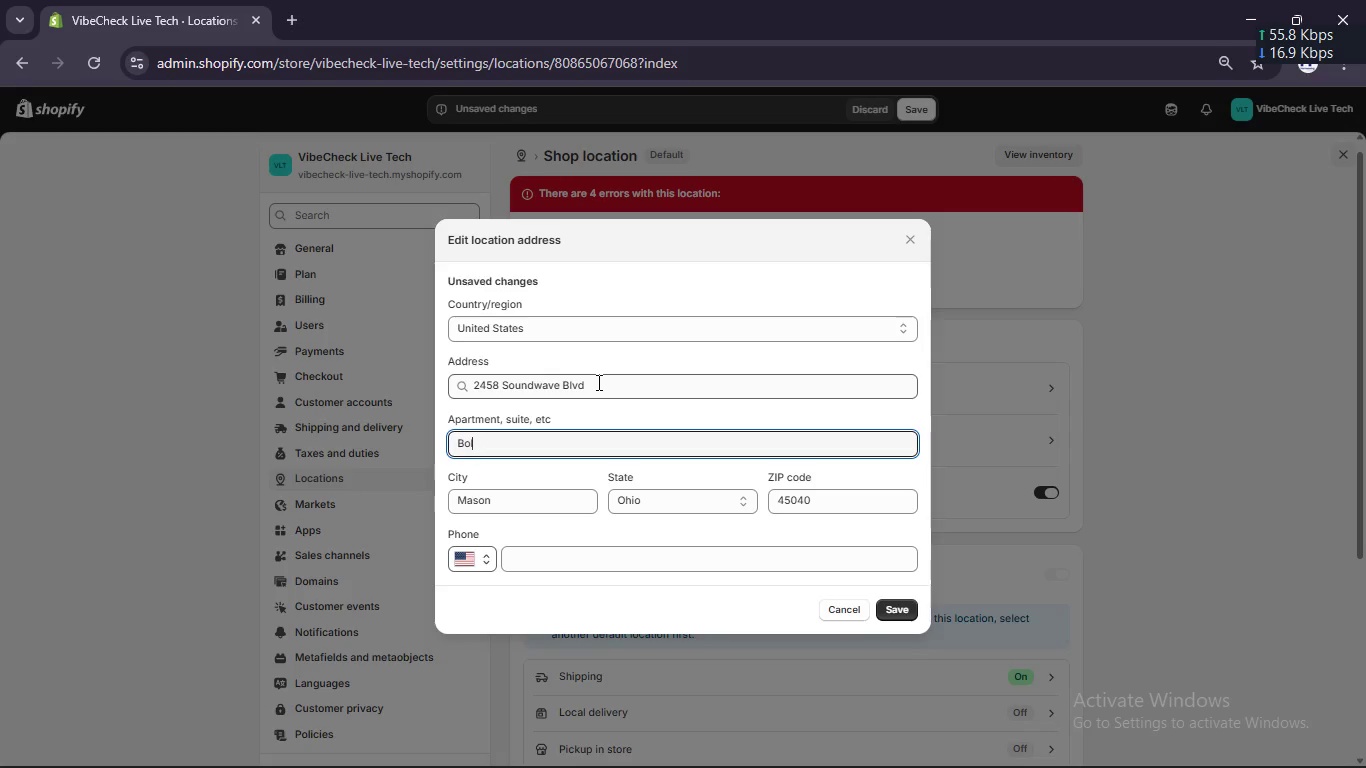 
key(Backspace)
 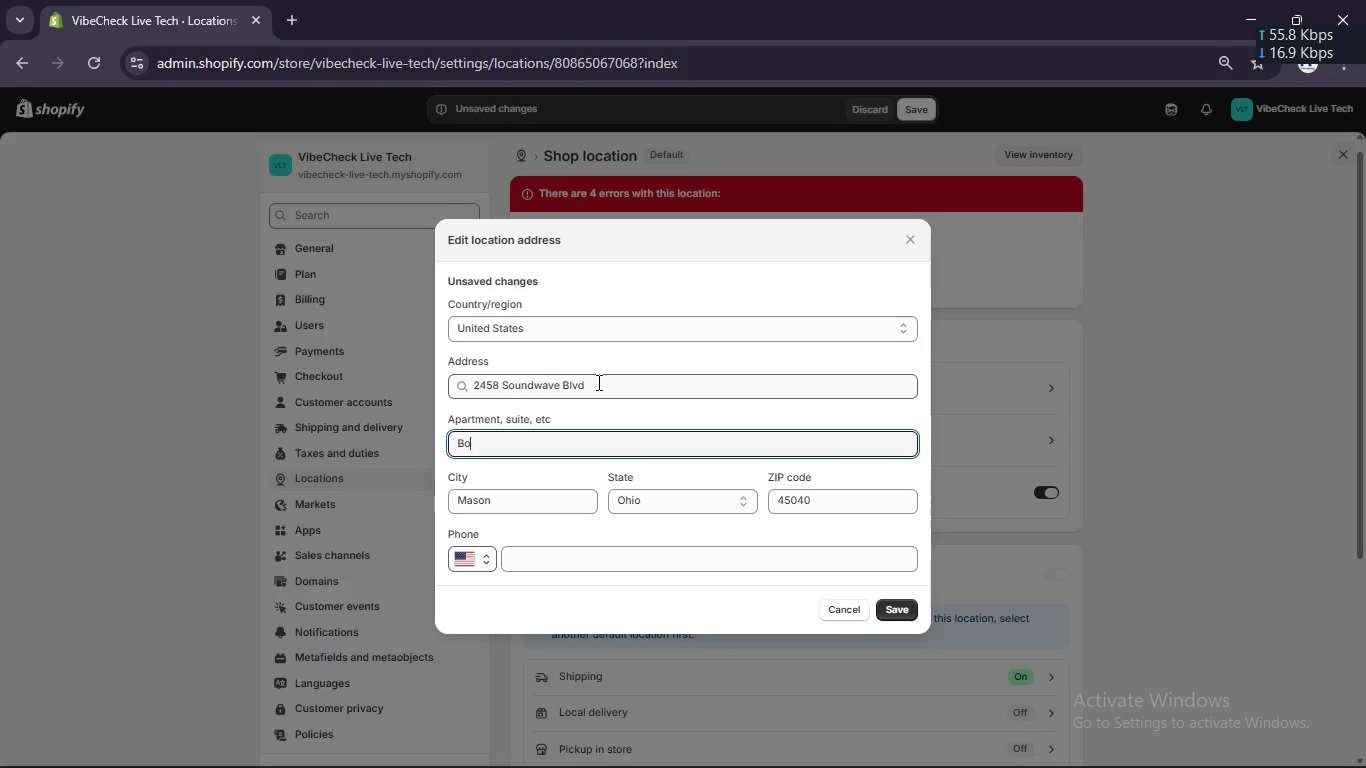 
key(Backspace)
 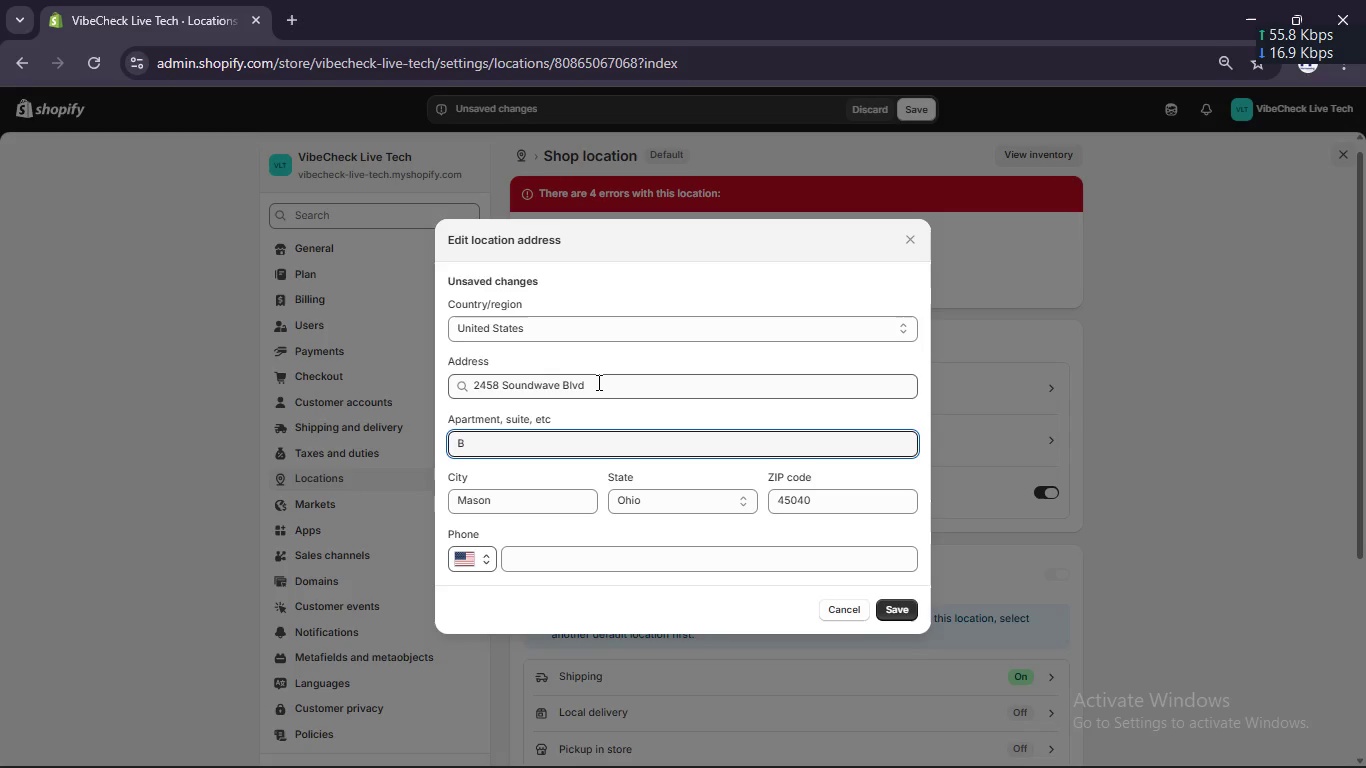 
key(Backspace)
 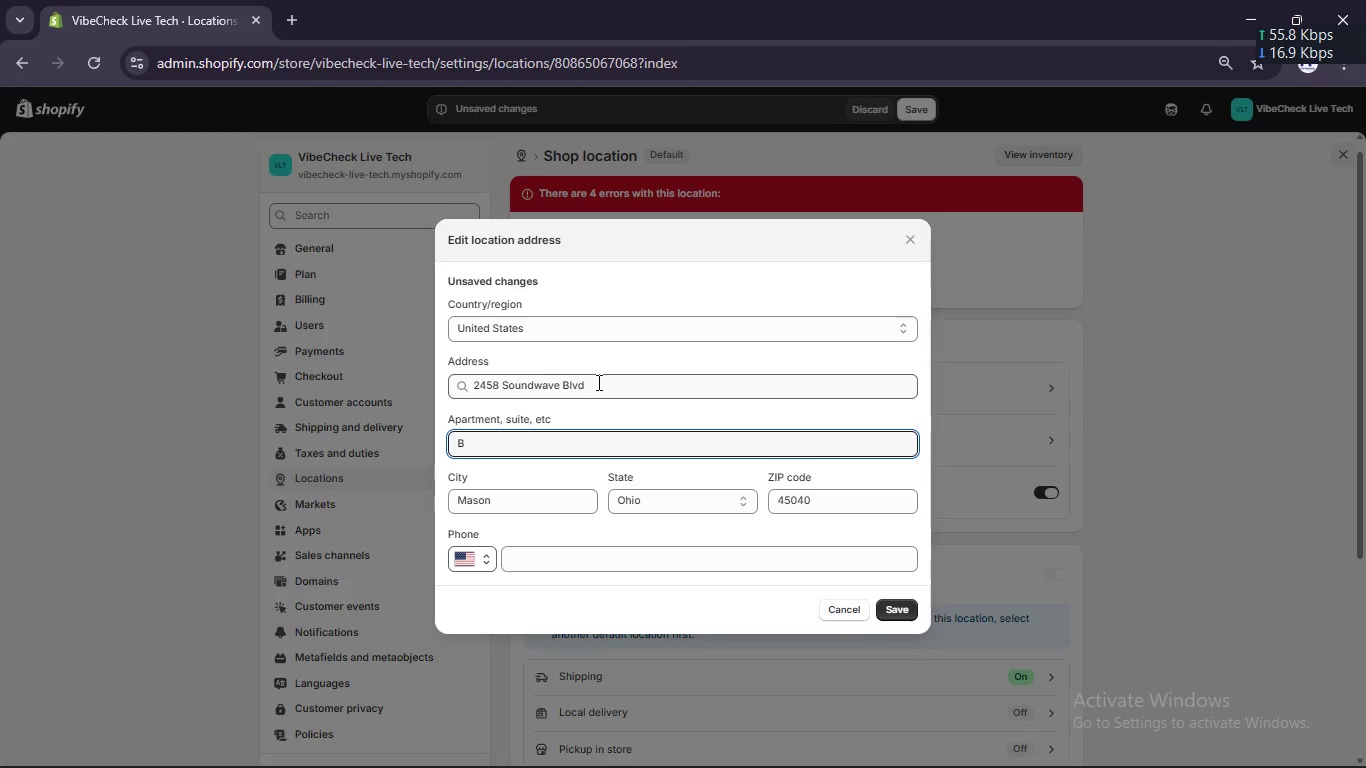 
key(Backspace)
 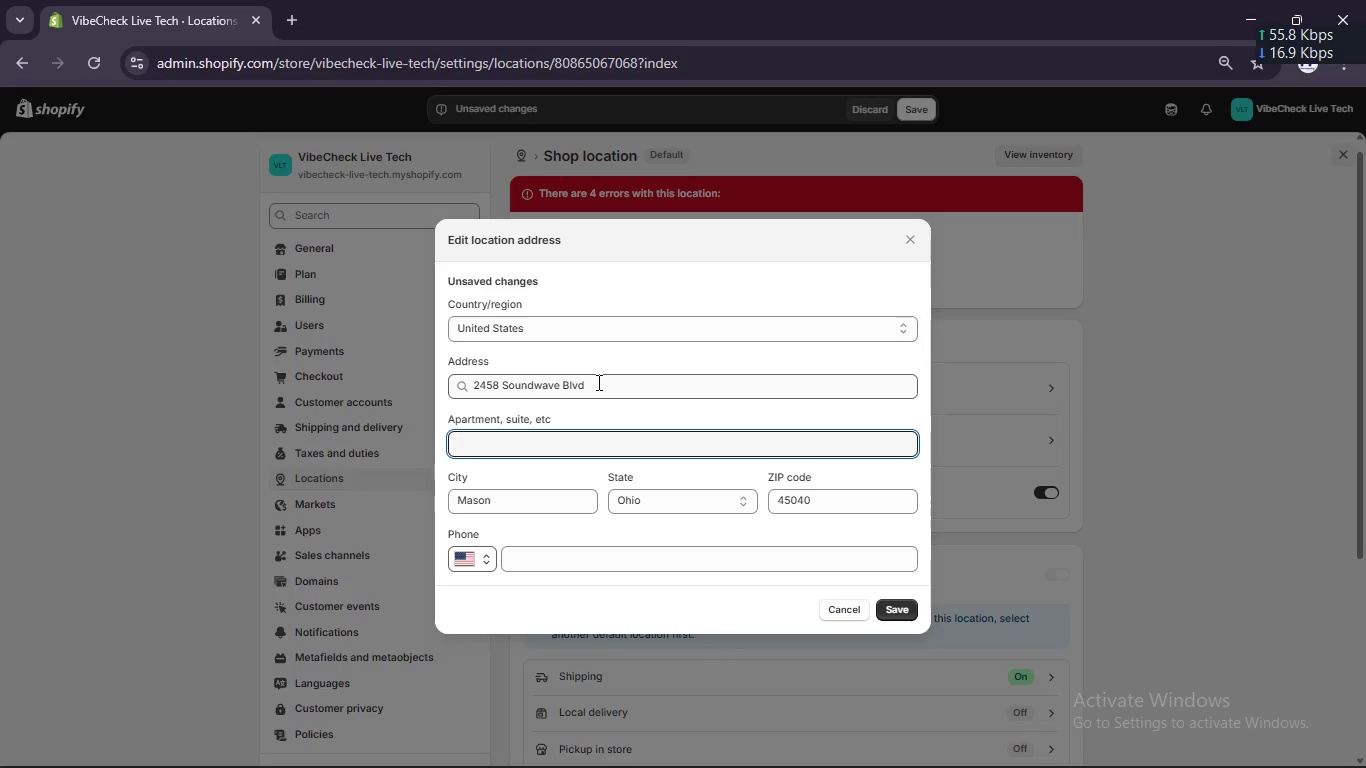 
key(Backspace)
 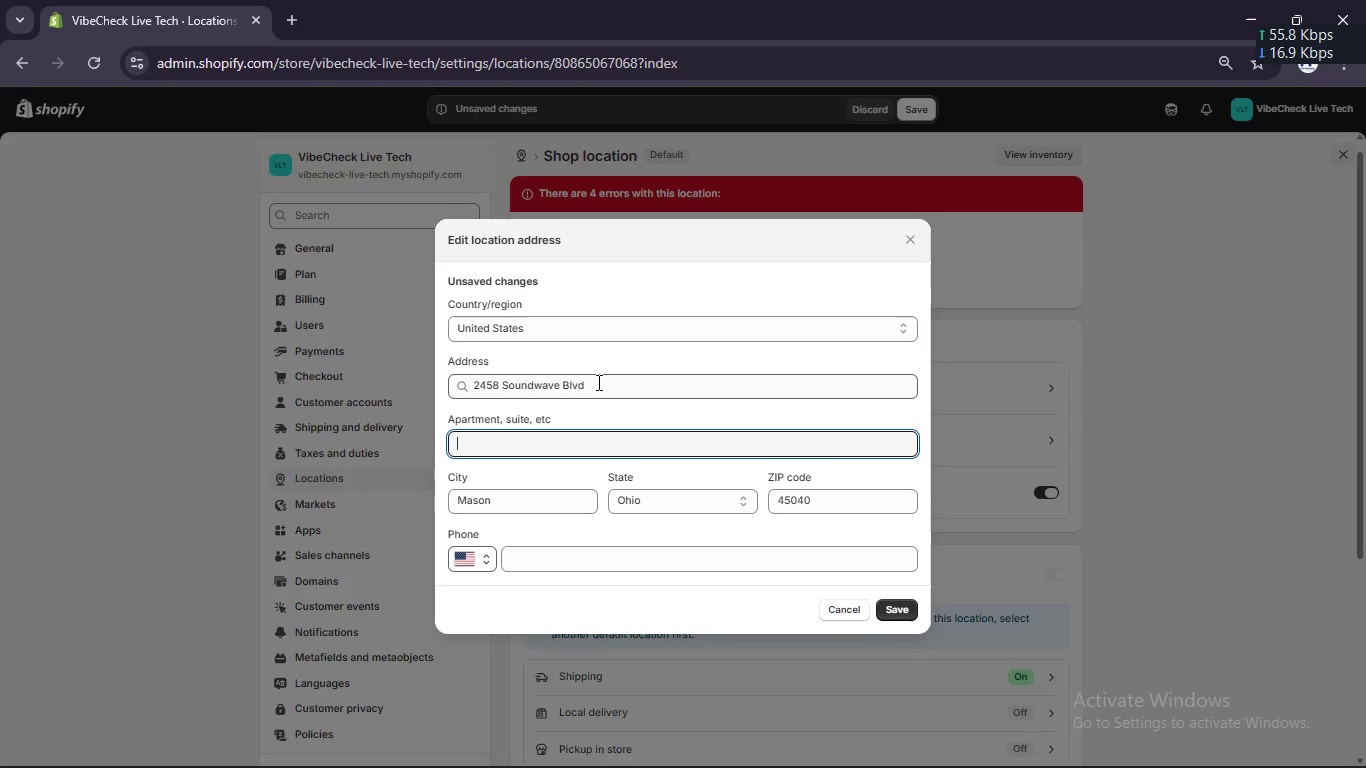 
key(Backspace)
 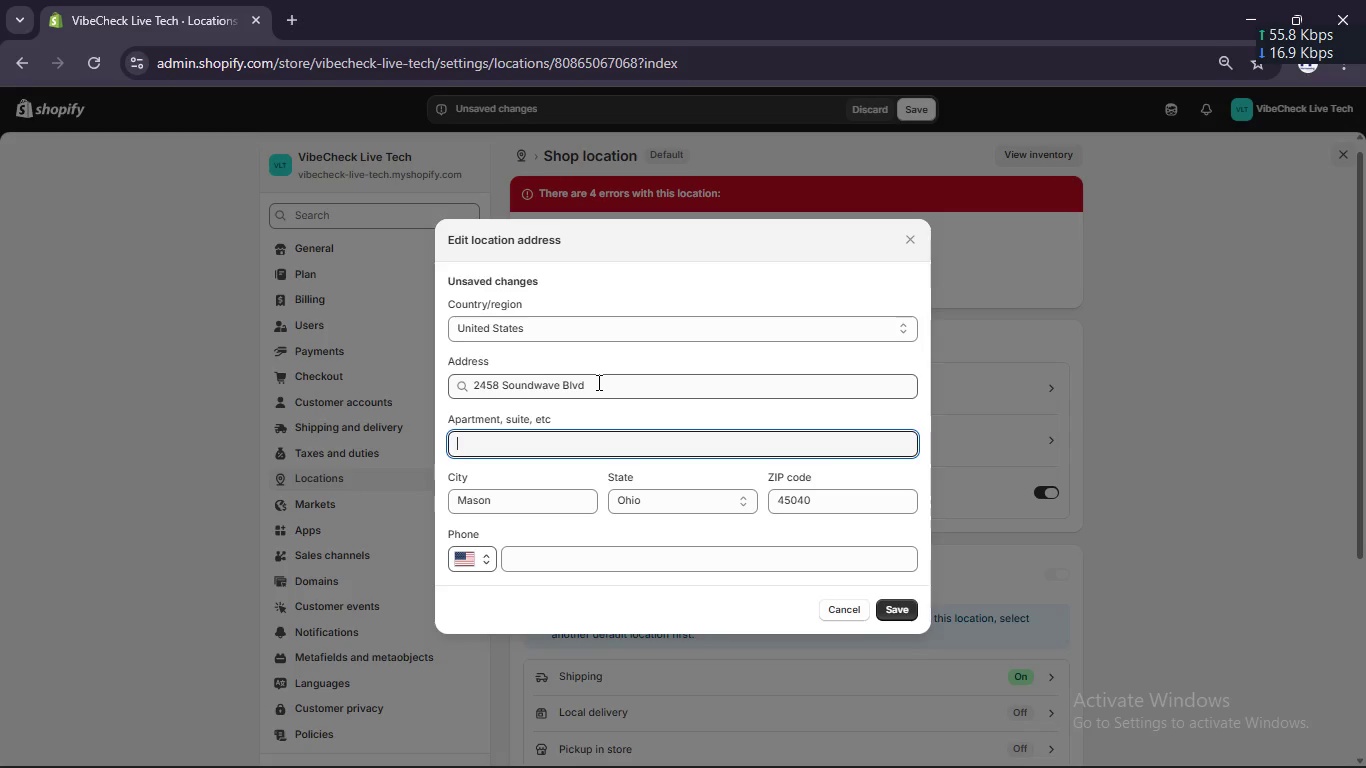 
key(Backspace)
 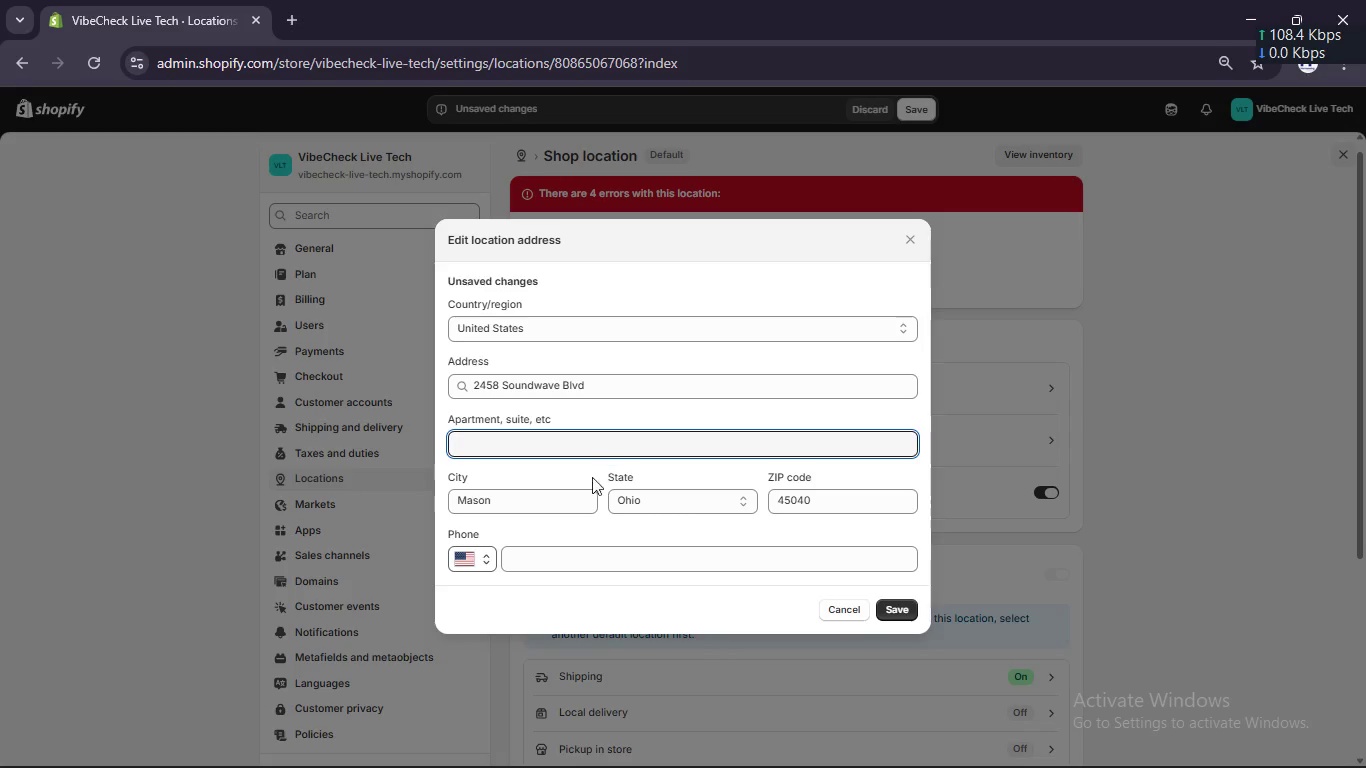 
left_click([570, 481])
 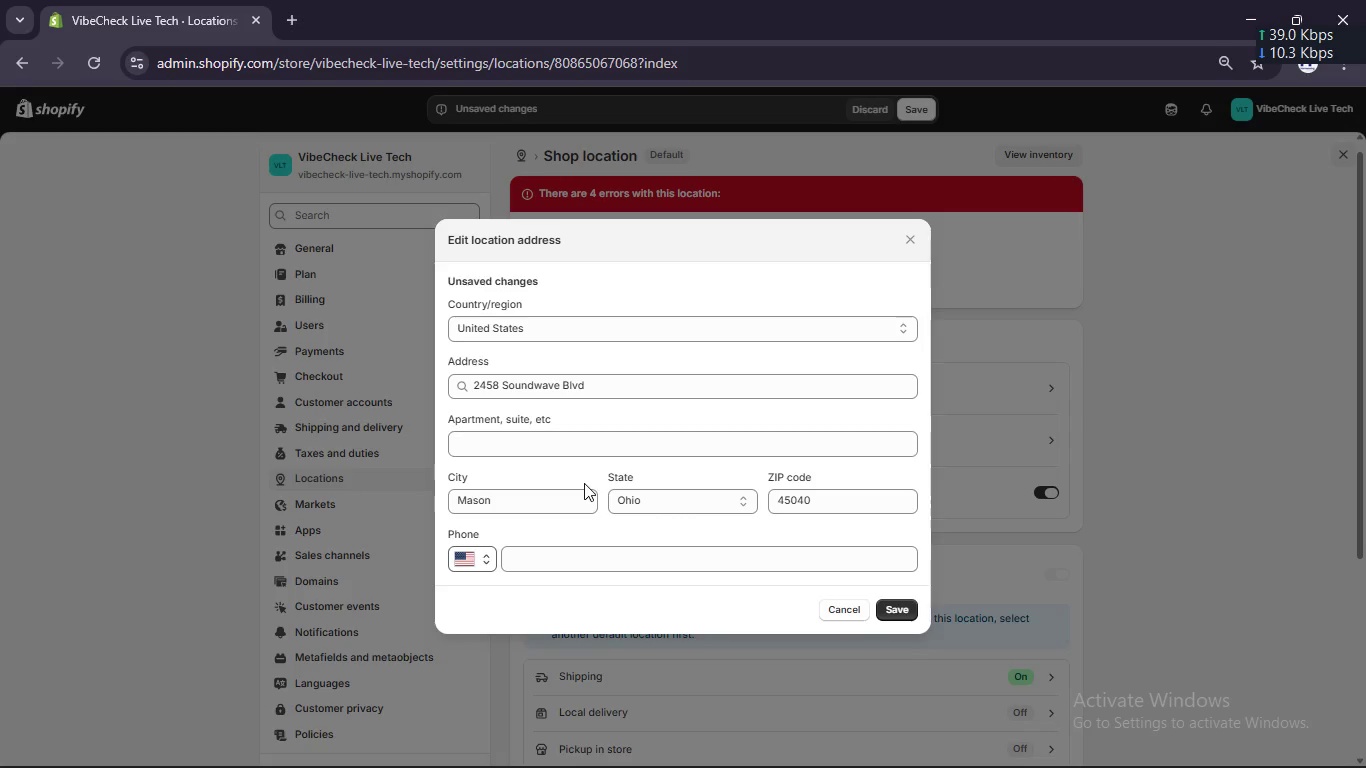 
left_click([569, 561])
 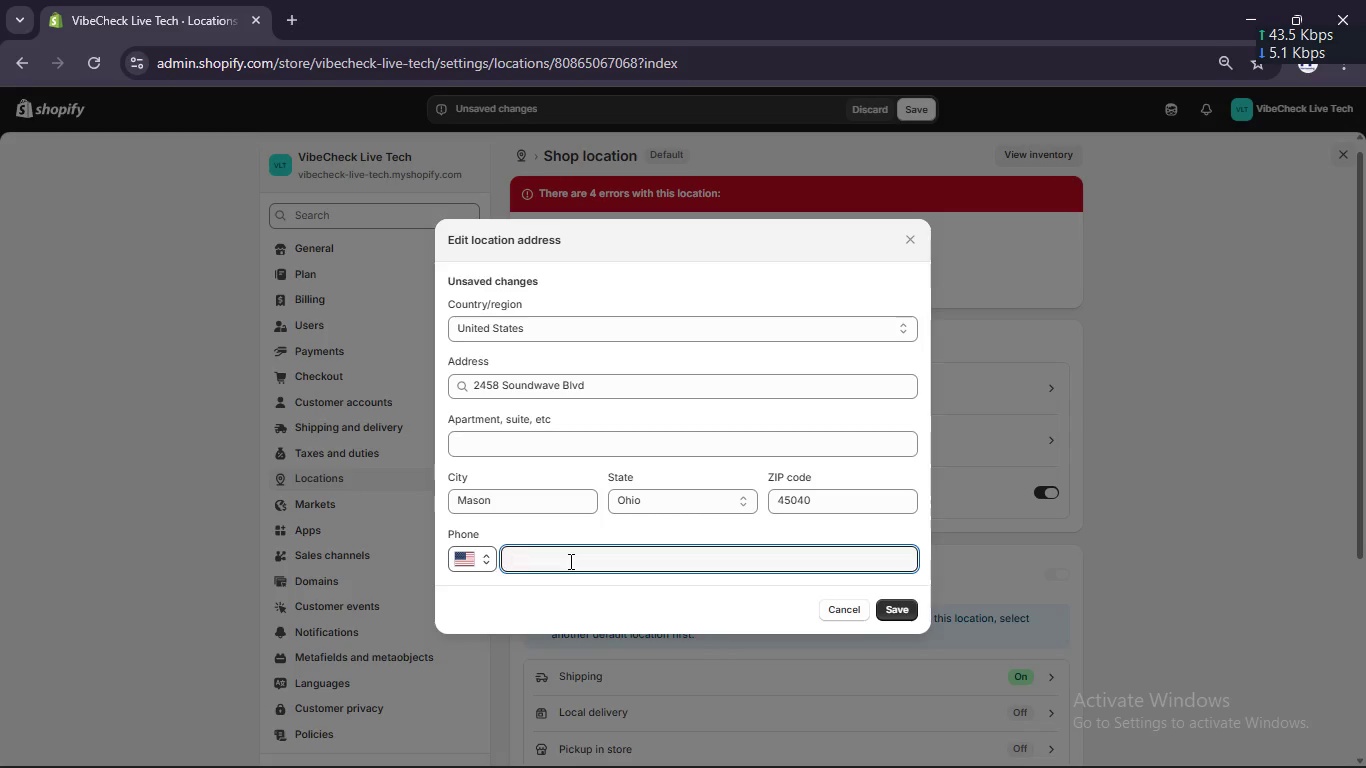 
key(NumpadAdd)
 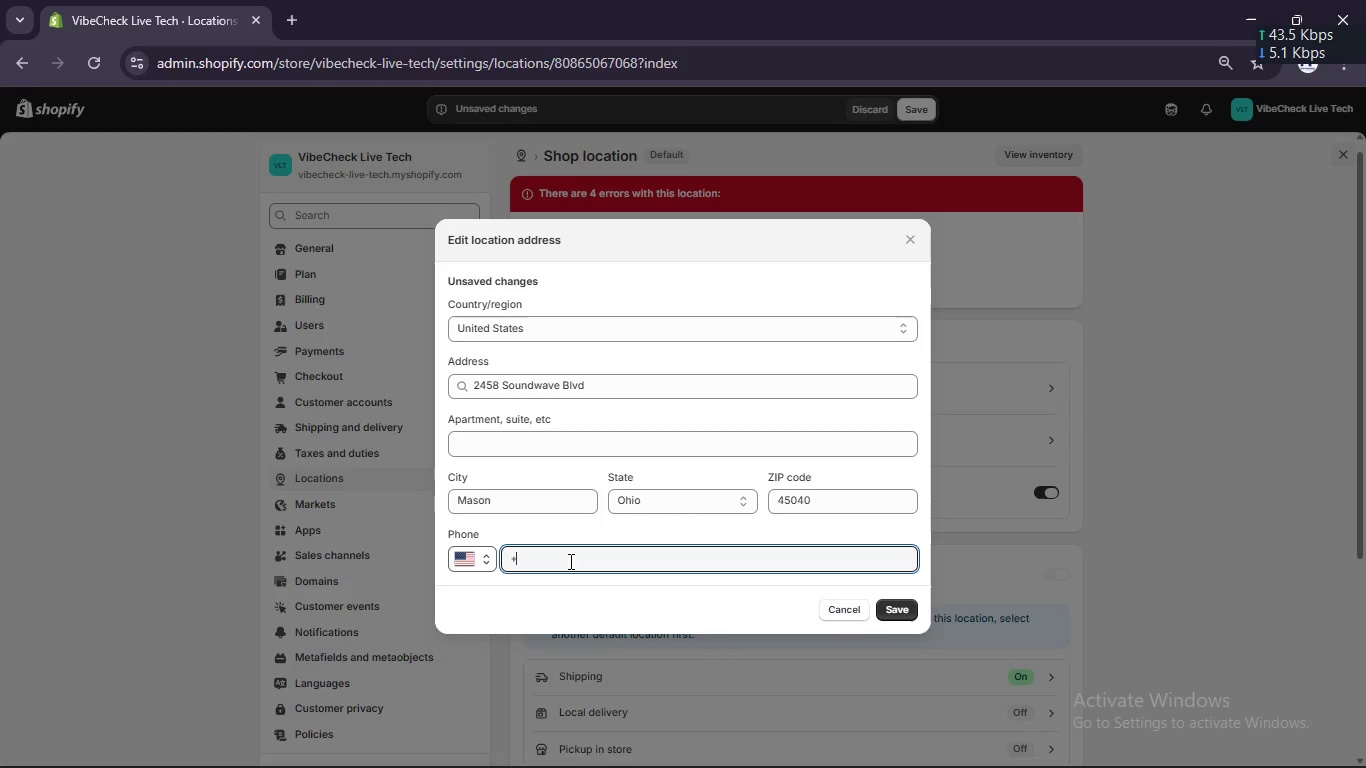 
key(Numpad1)
 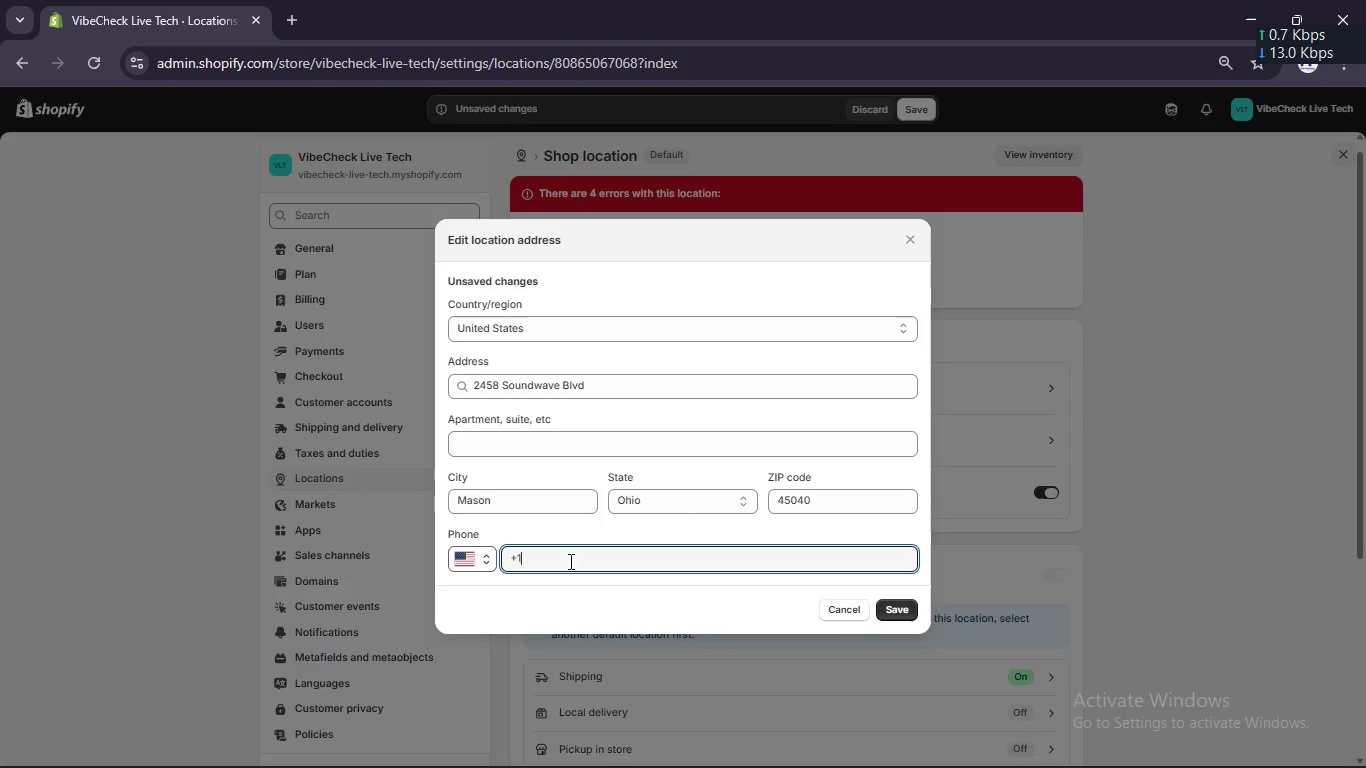 
key(Space)
 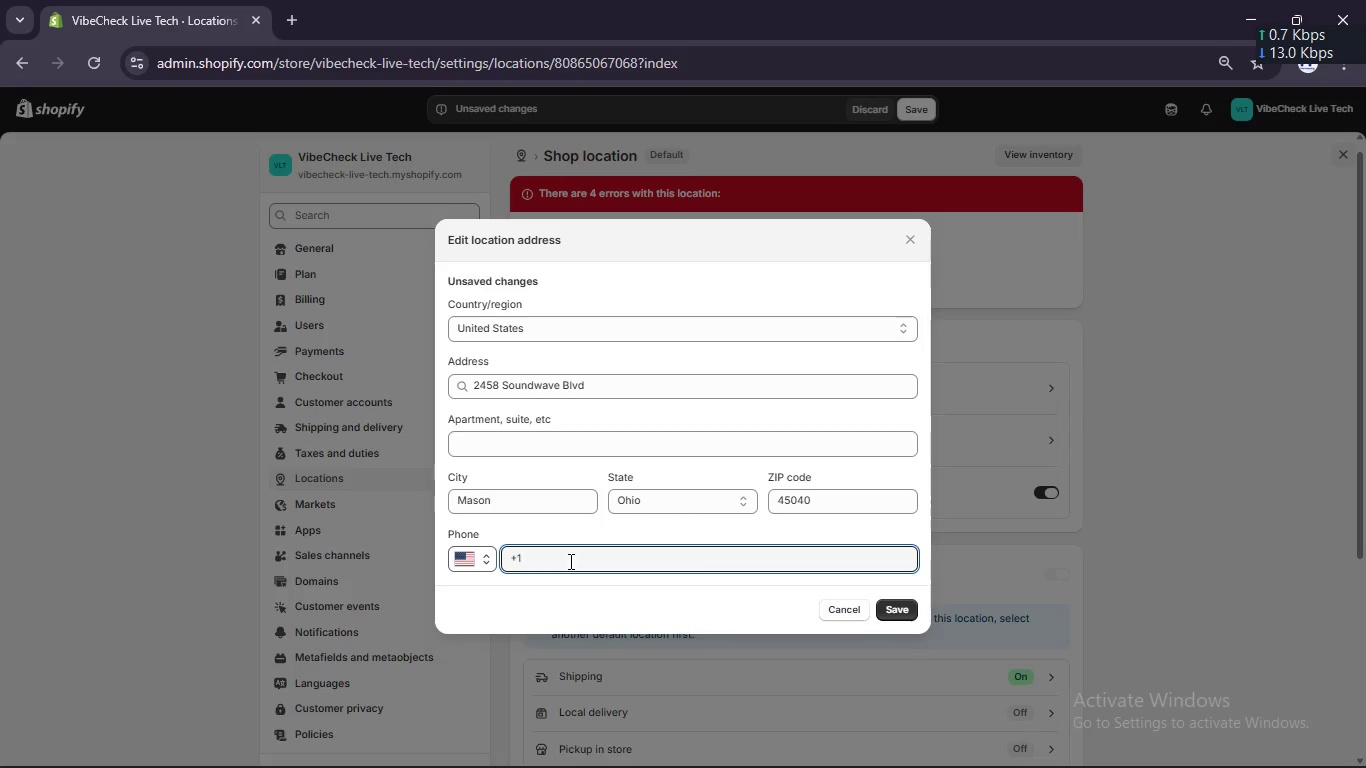 
key(Numpad5)
 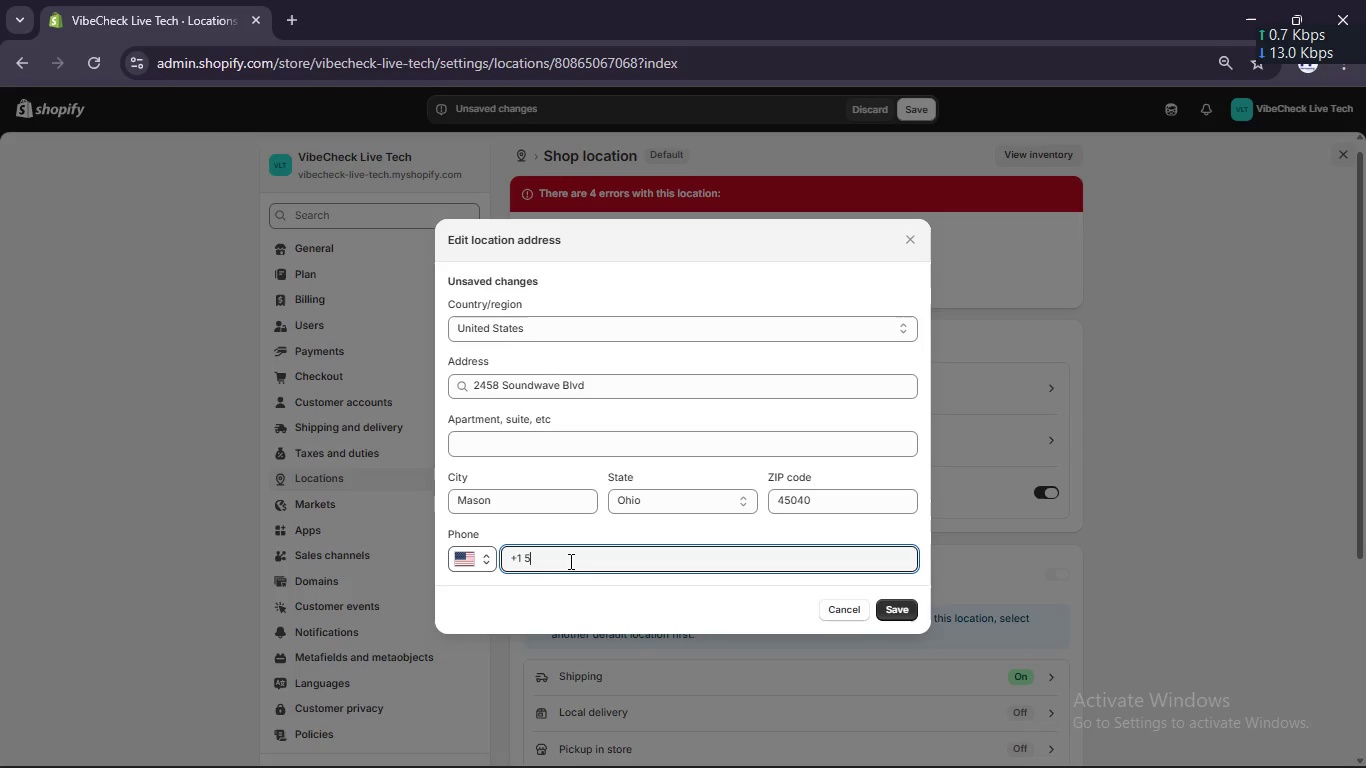 
key(Numpad1)
 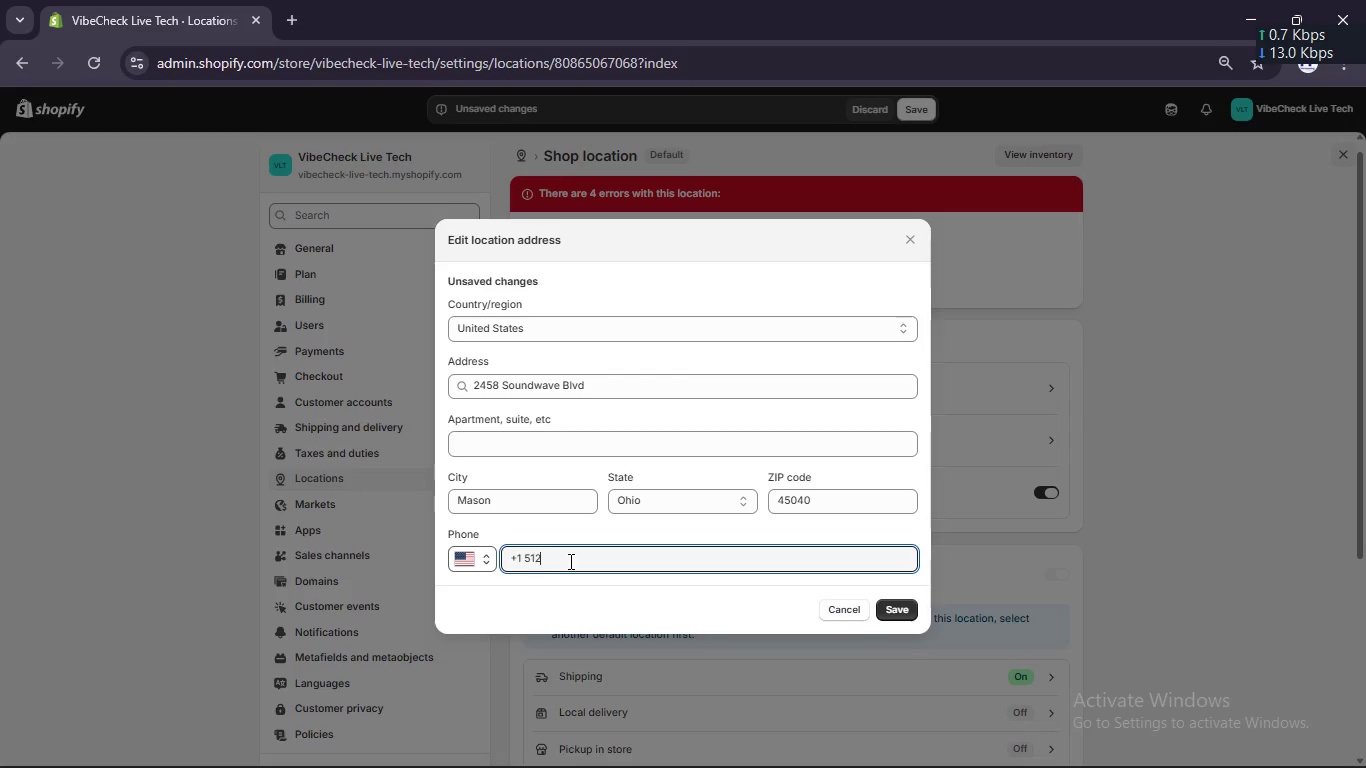 
key(Numpad2)
 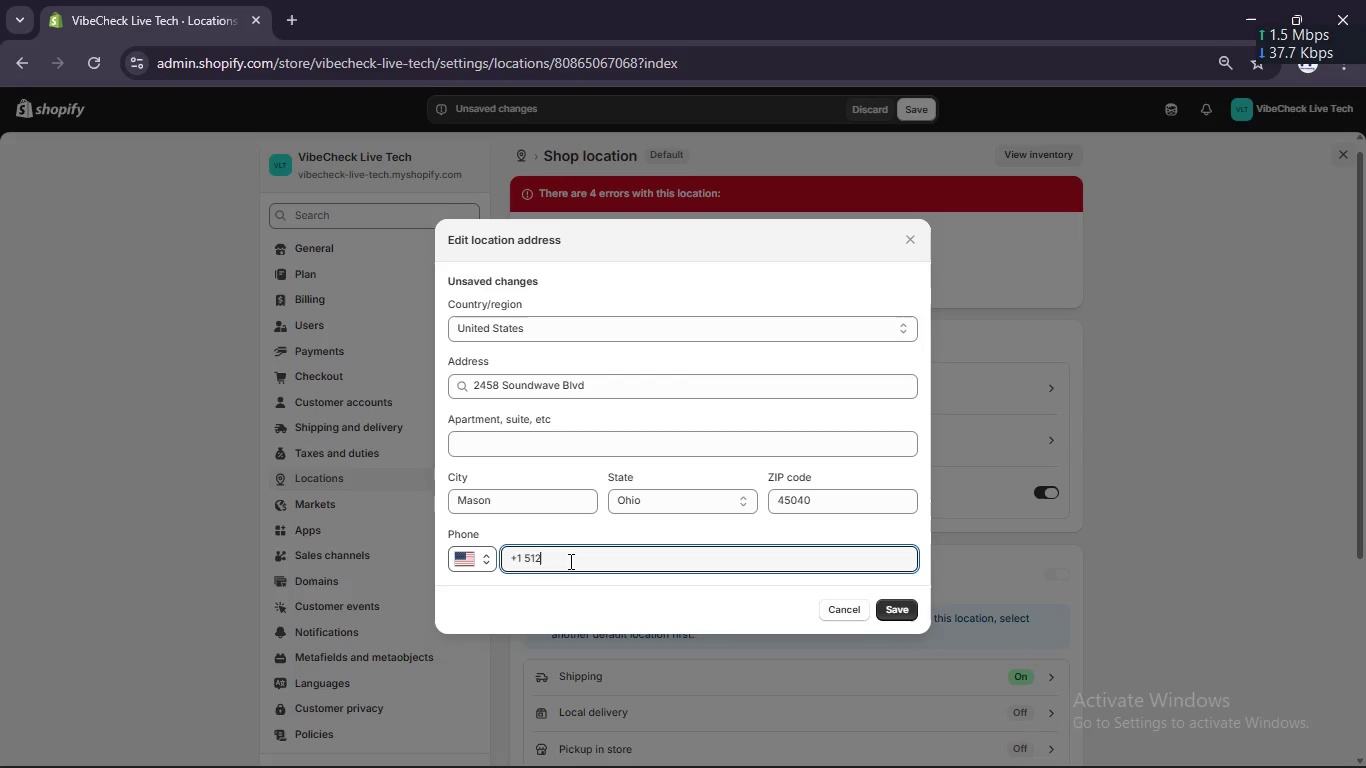 
key(Space)
 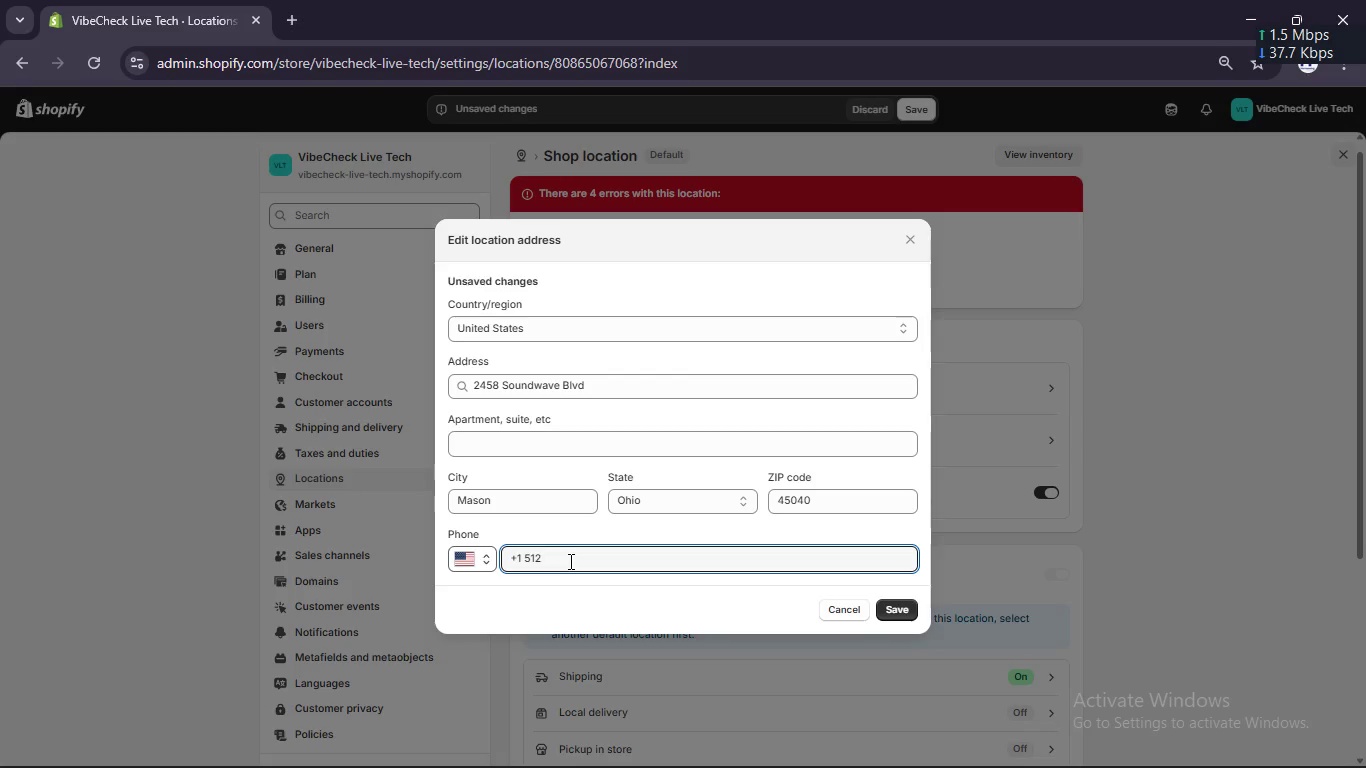 
key(Numpad5)
 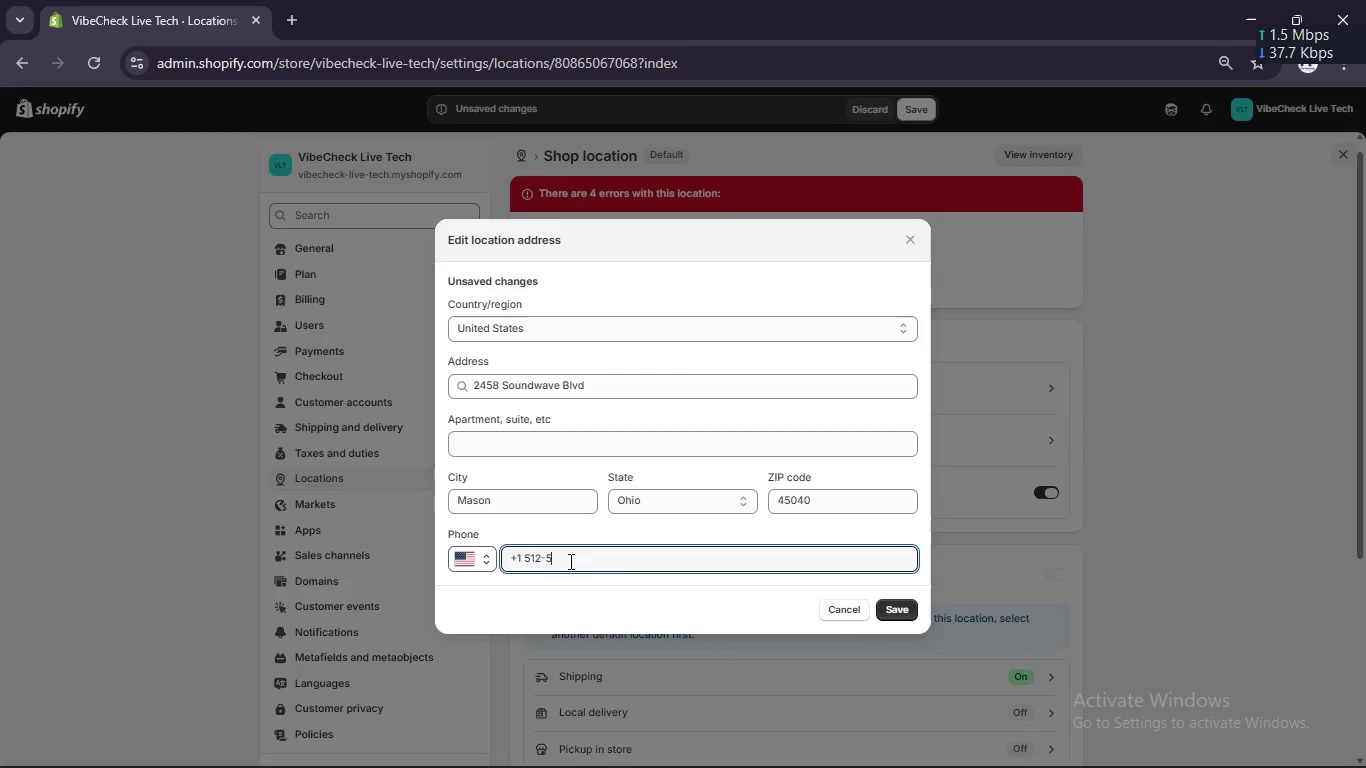 
key(Numpad5)
 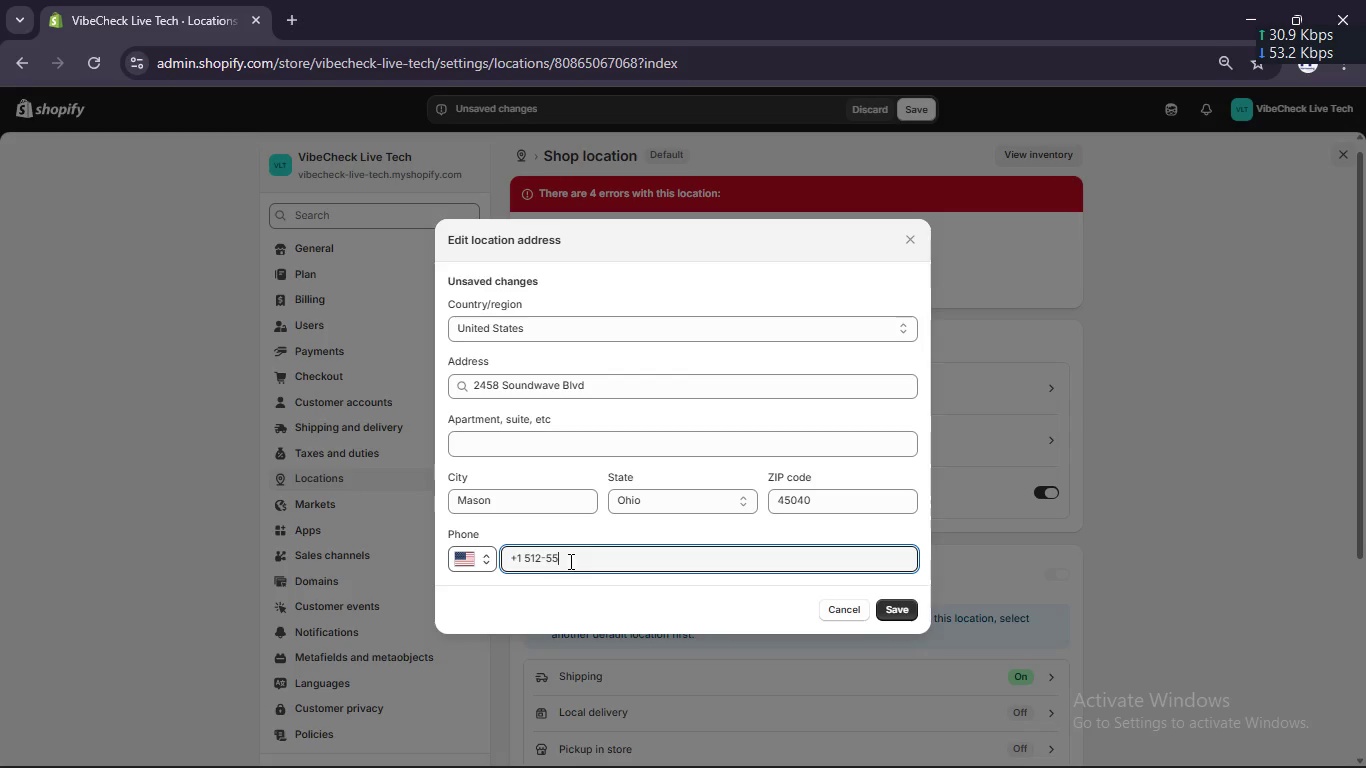 
key(Numpad5)
 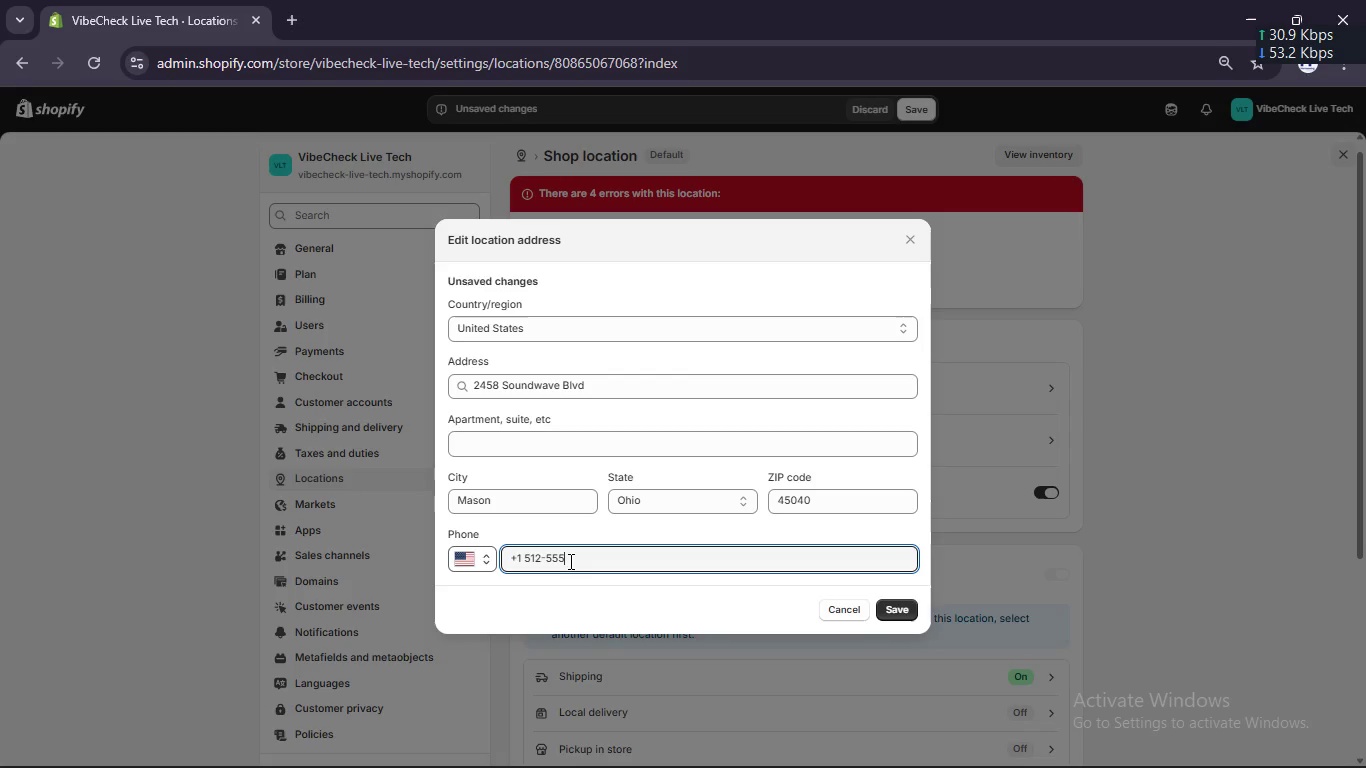 
key(Numpad0)
 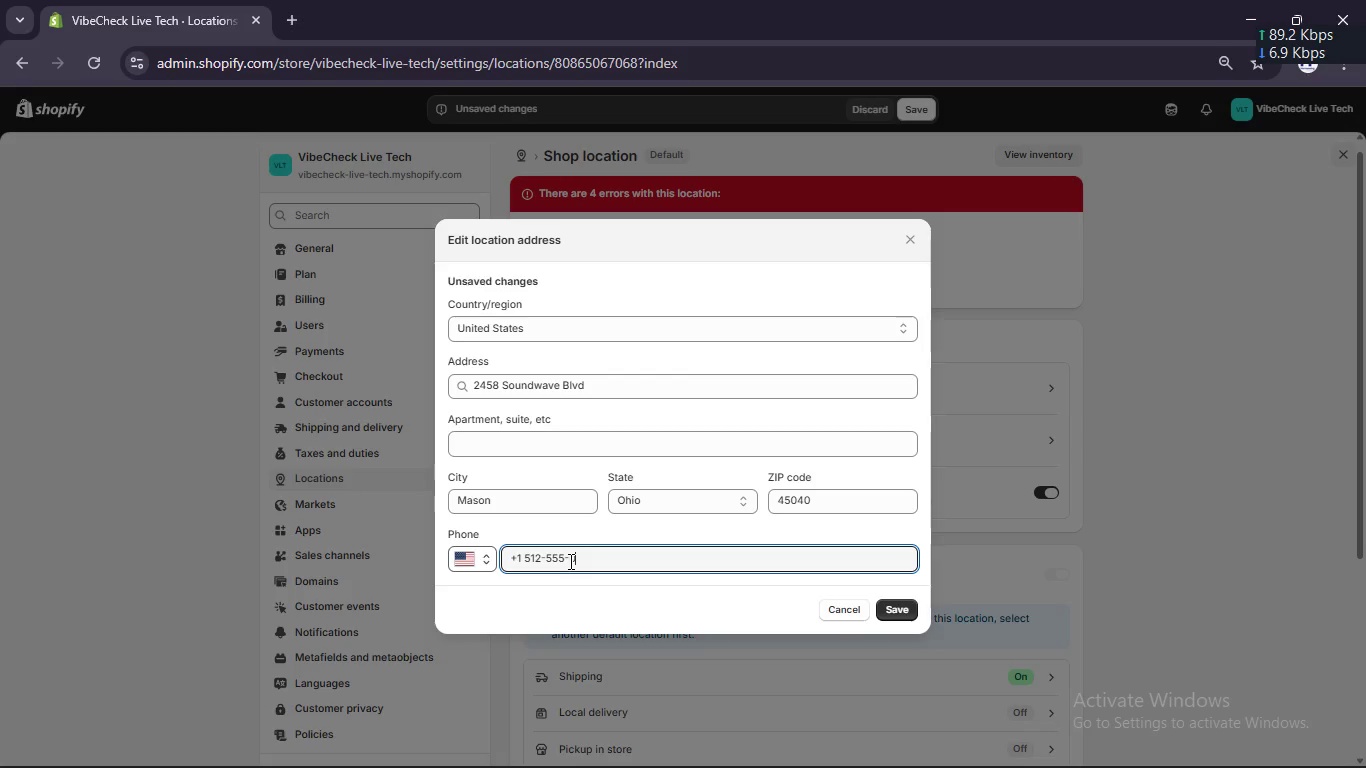 
key(Numpad1)
 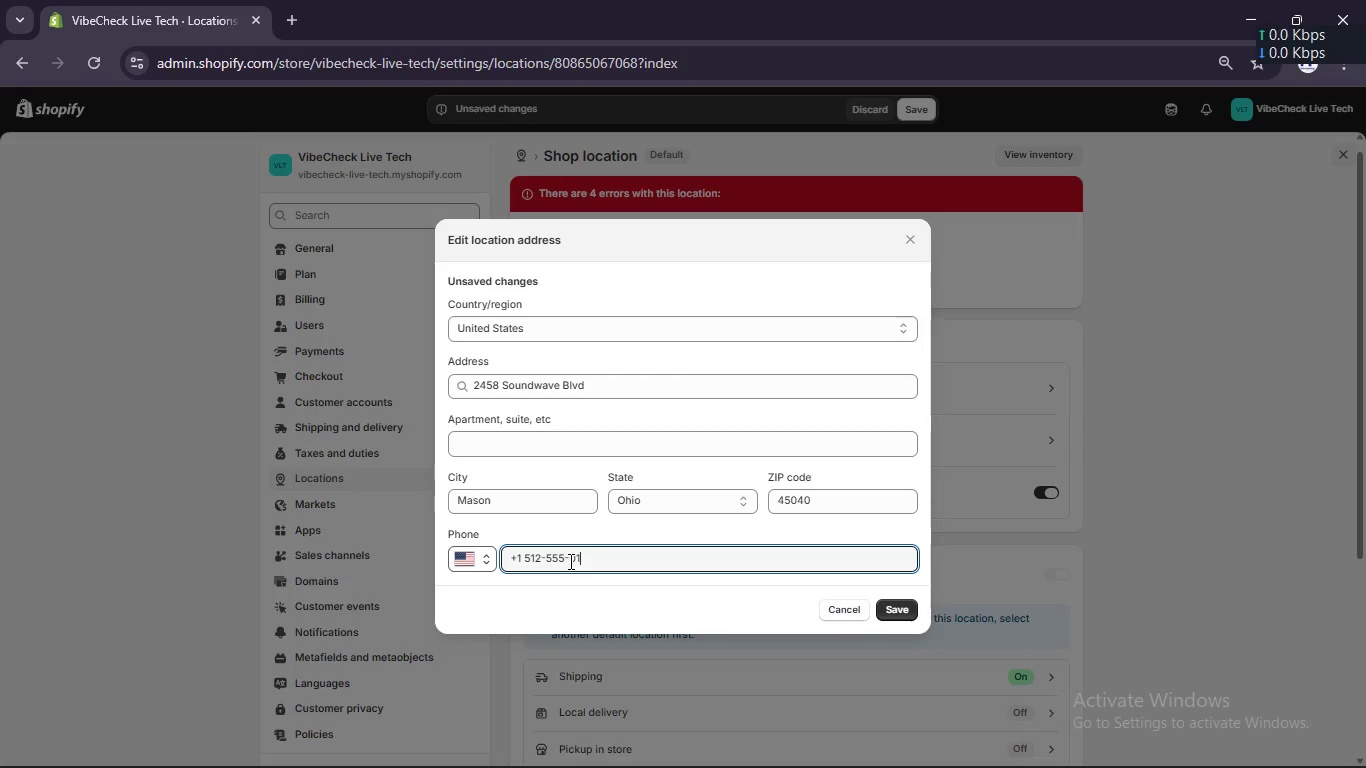 
key(Numpad9)
 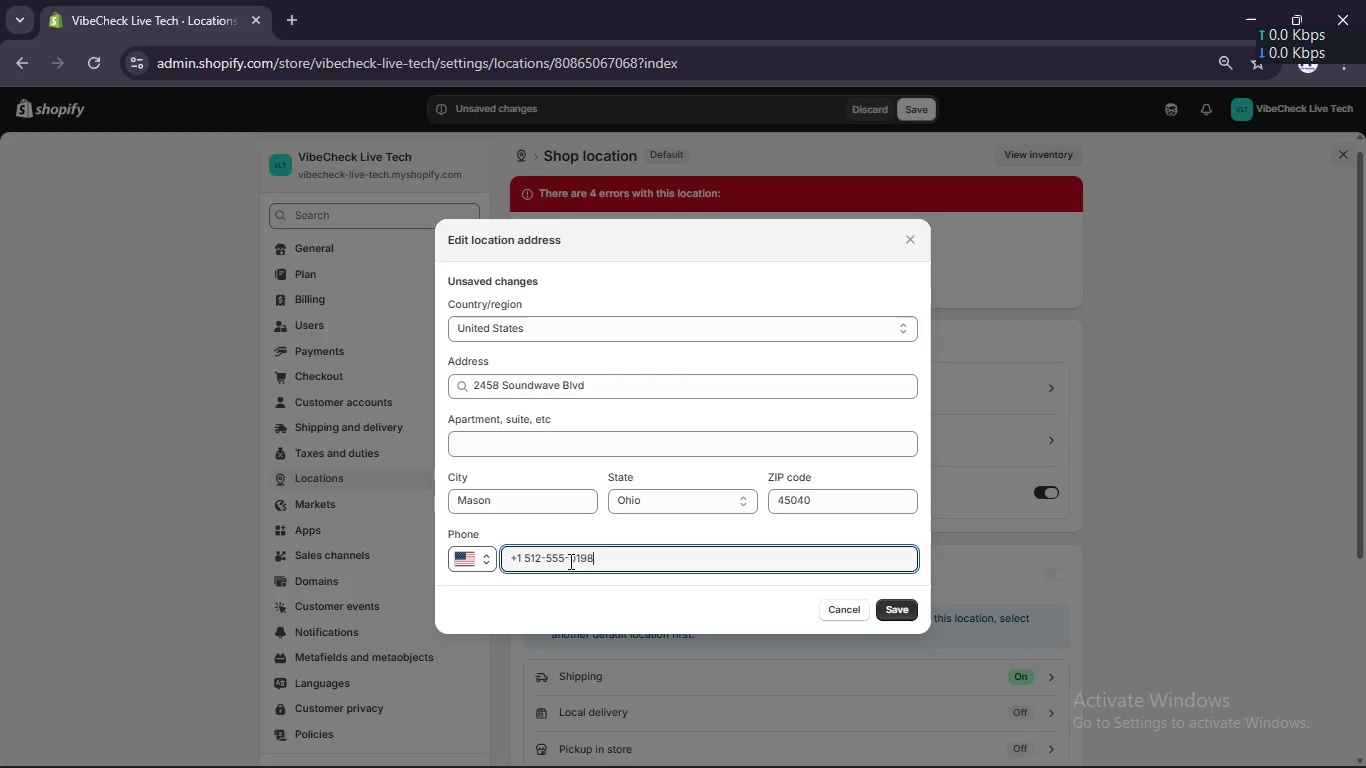 
key(Numpad8)
 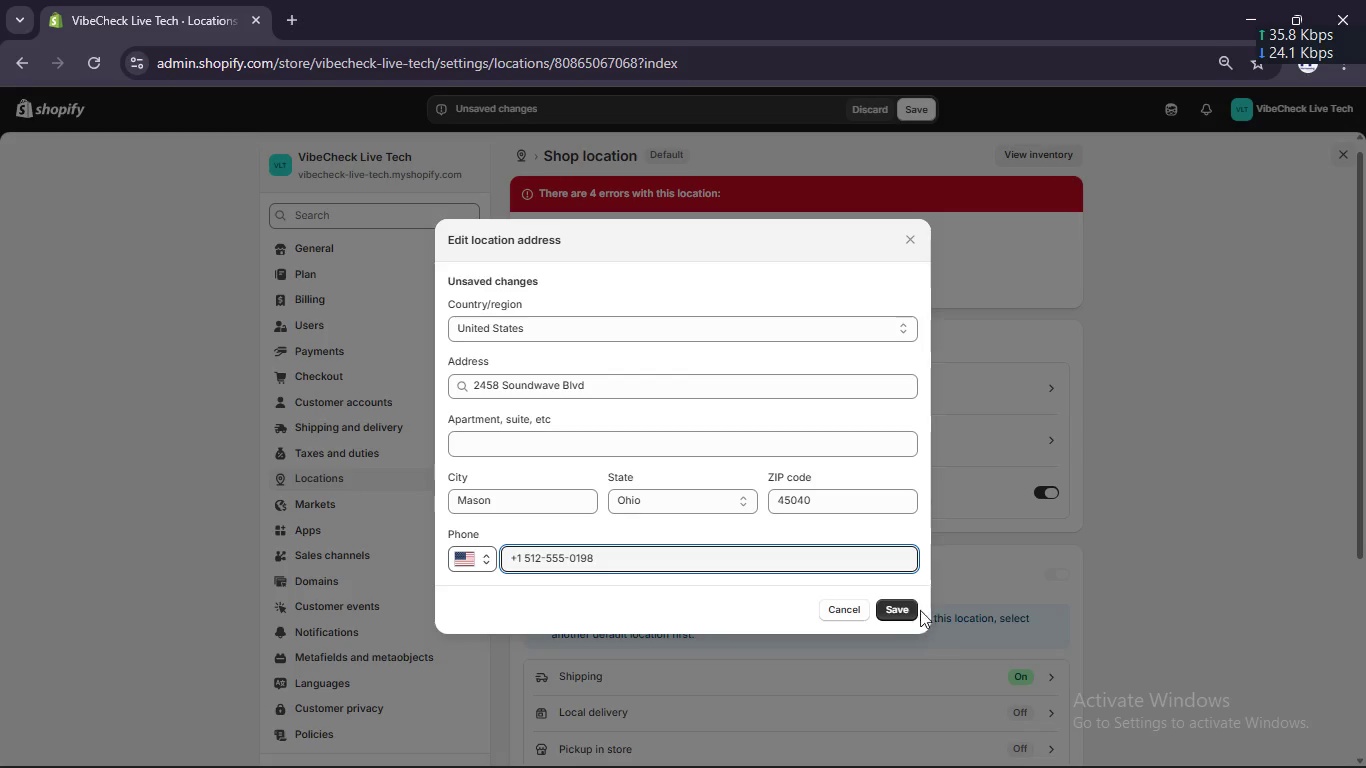 
left_click([907, 608])
 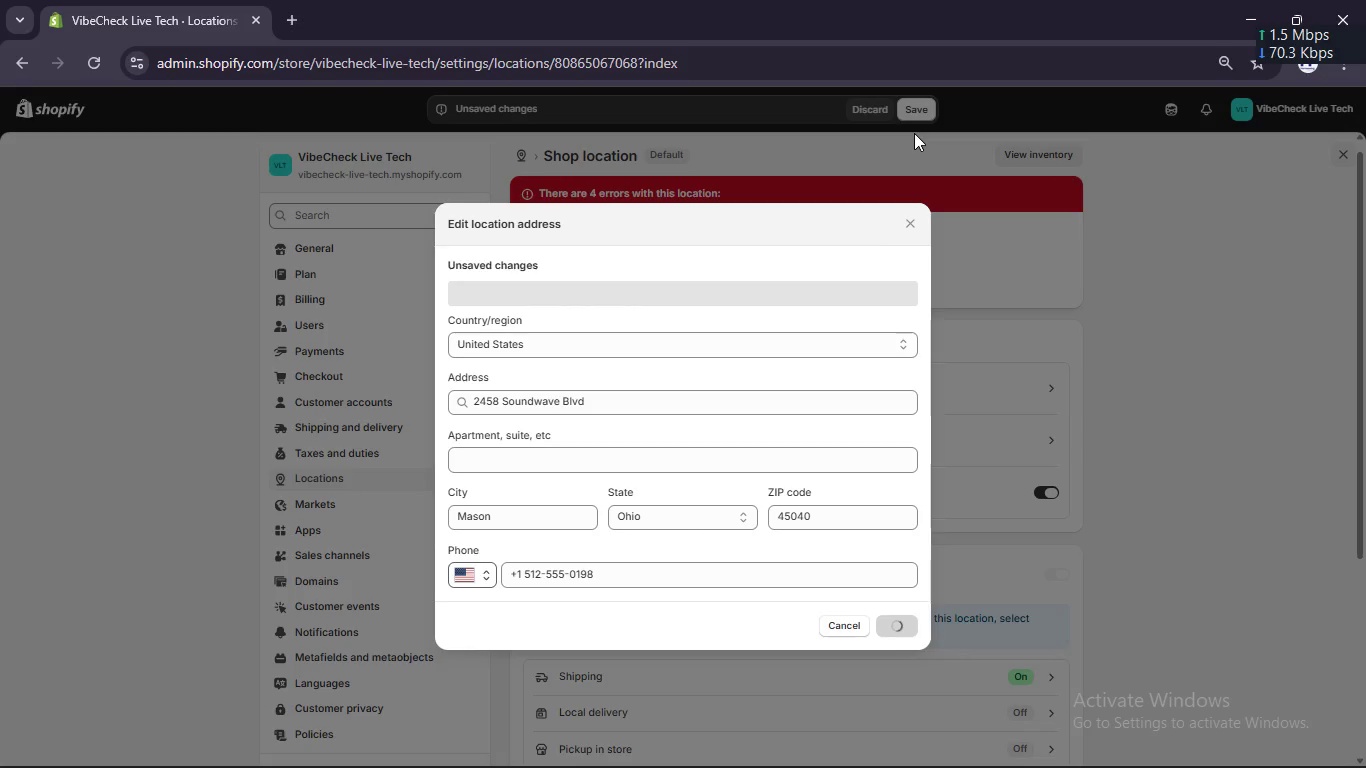 
wait(6.3)
 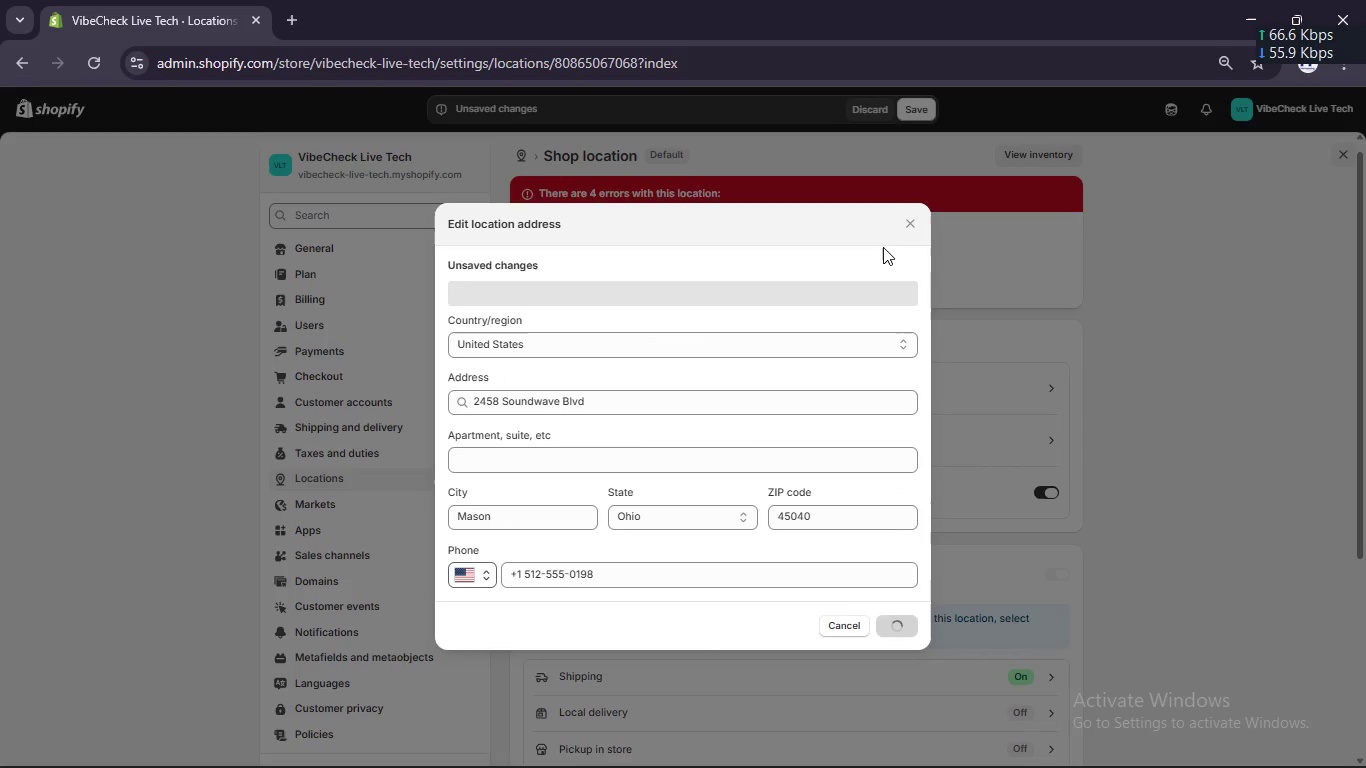 
left_click([884, 752])